 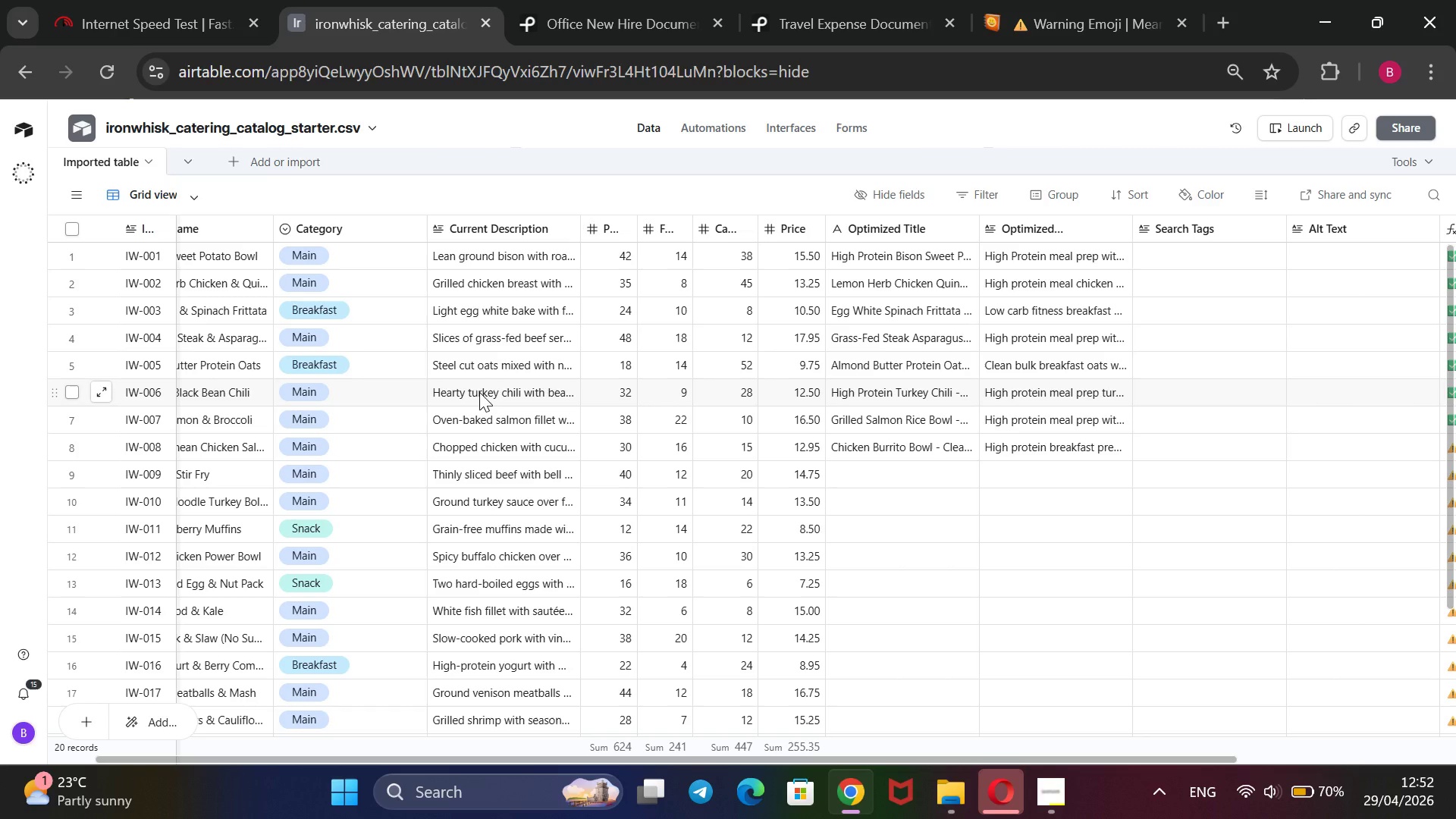 
scroll: coordinate [479, 392], scroll_direction: down, amount: 4.0
 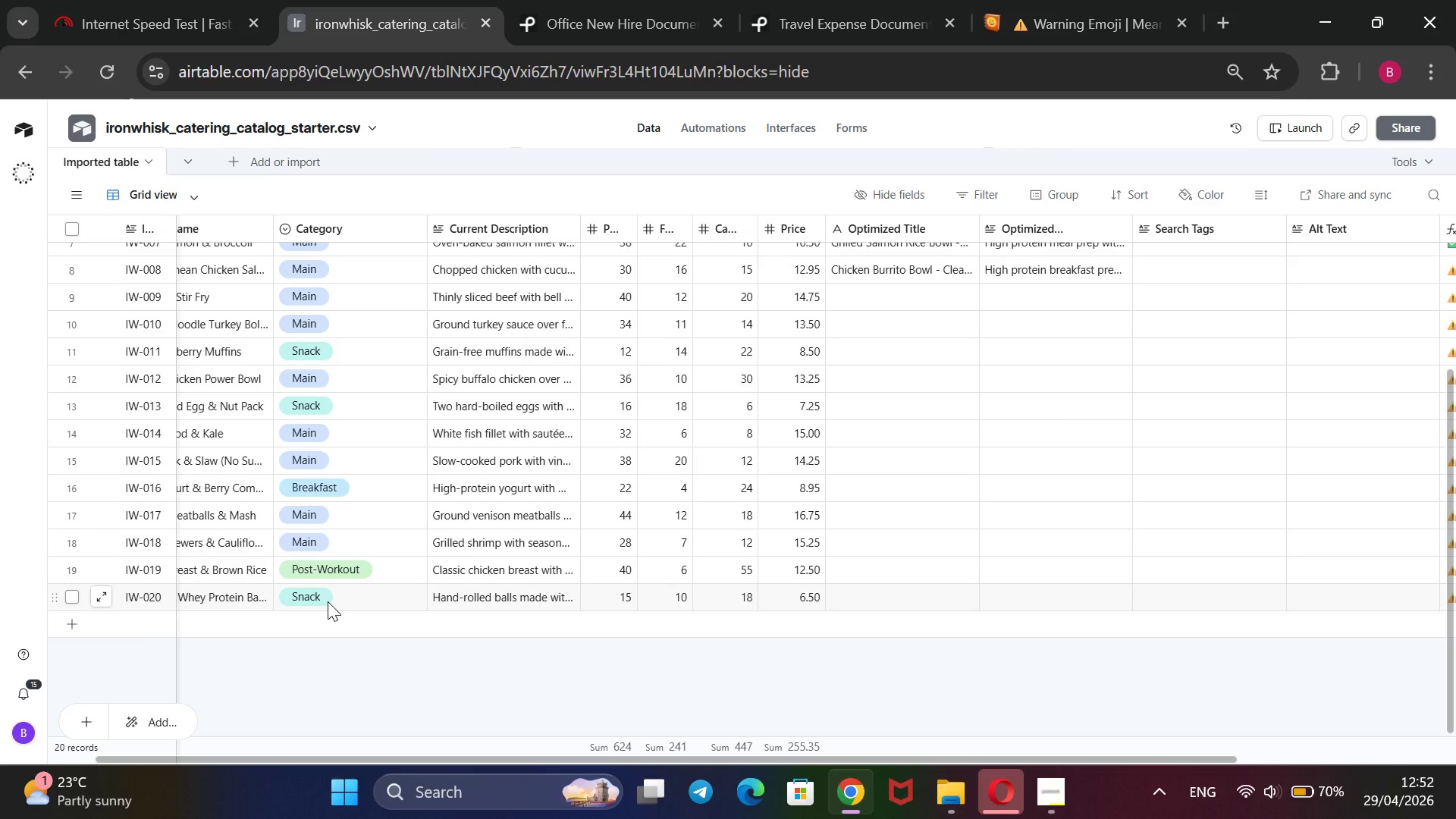 
wait(39.08)
 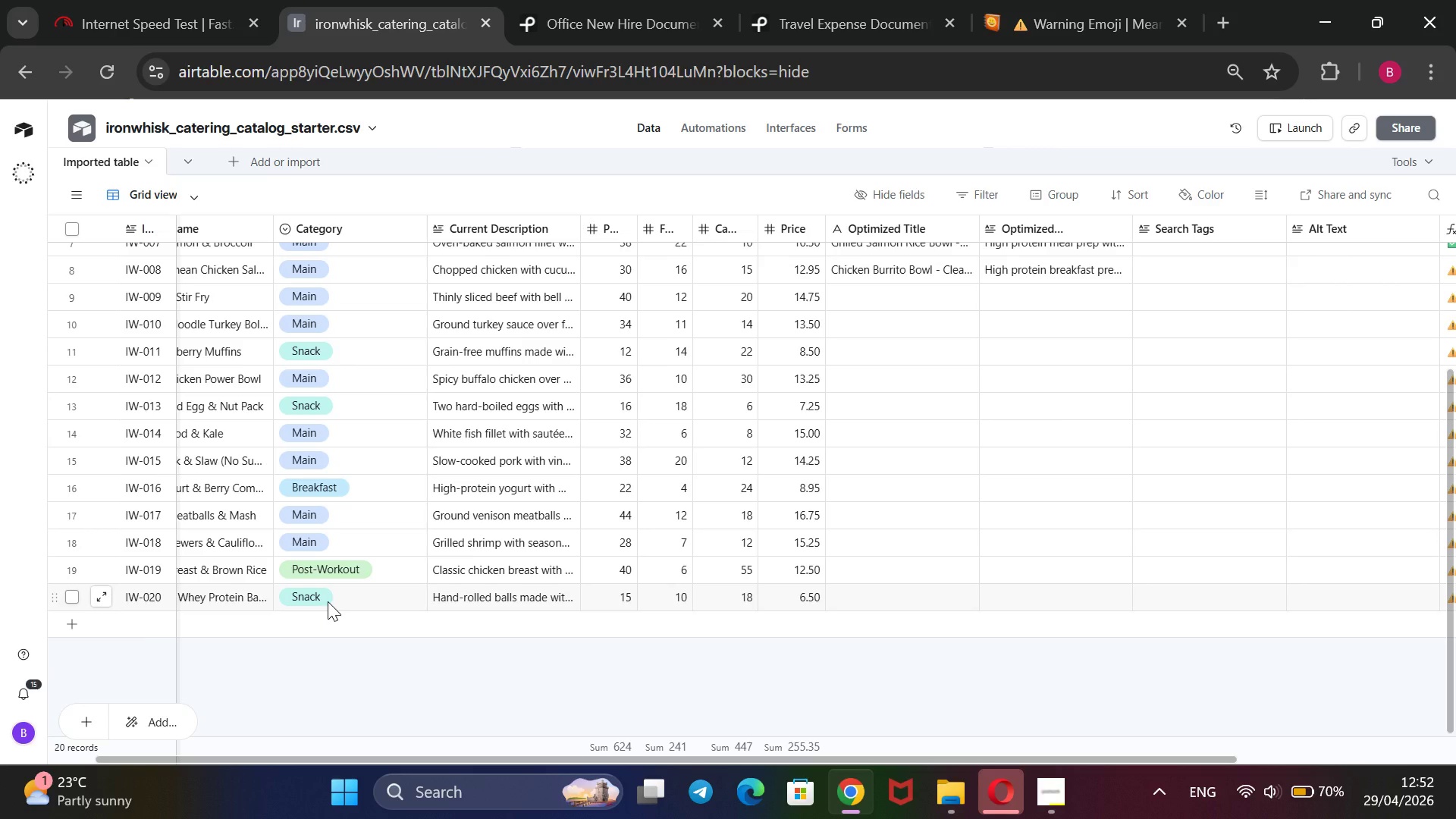 
mouse_move([330, 589])
 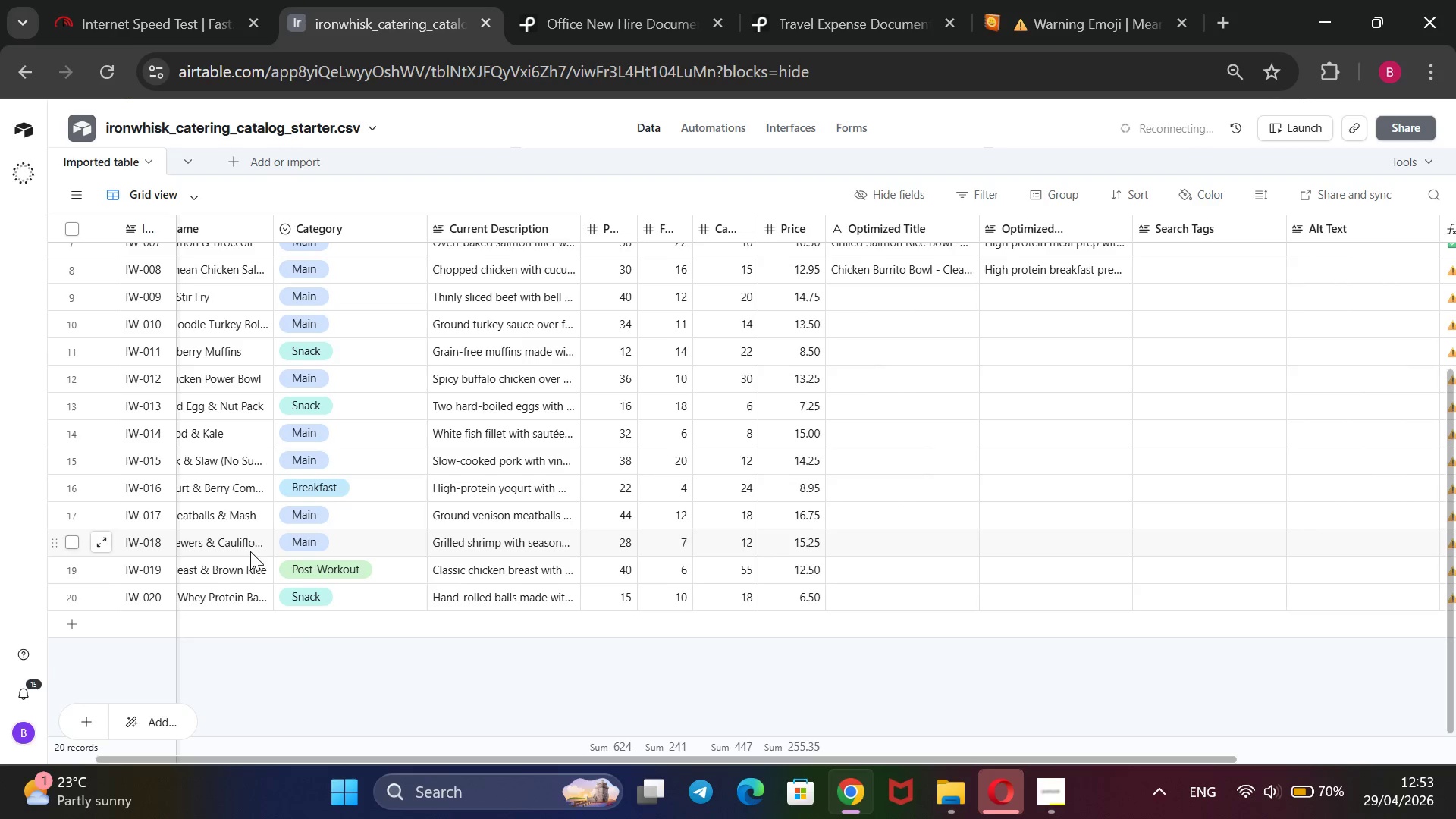 
wait(5.82)
 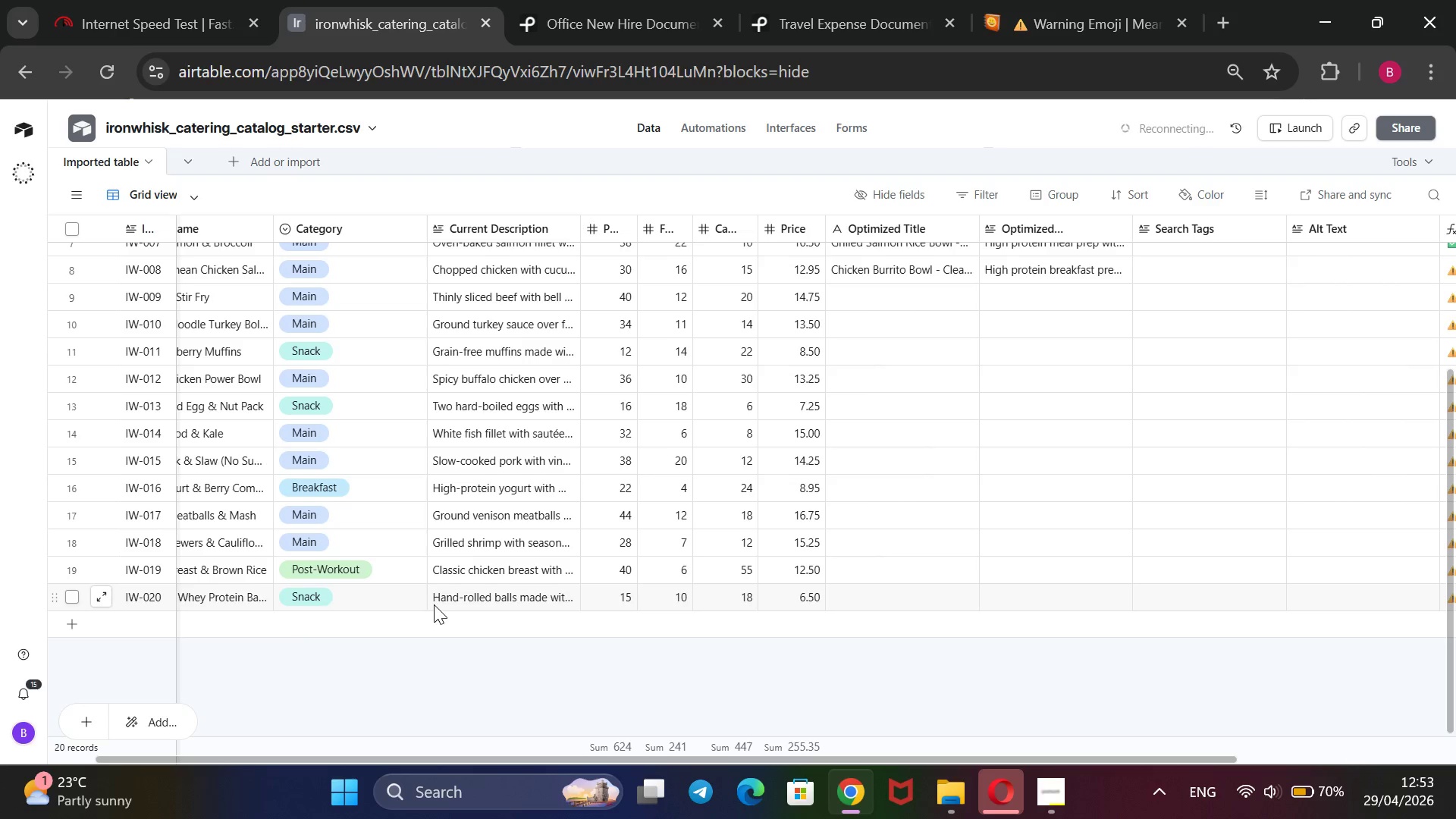 
scroll: coordinate [246, 547], scroll_direction: up, amount: 3.0
 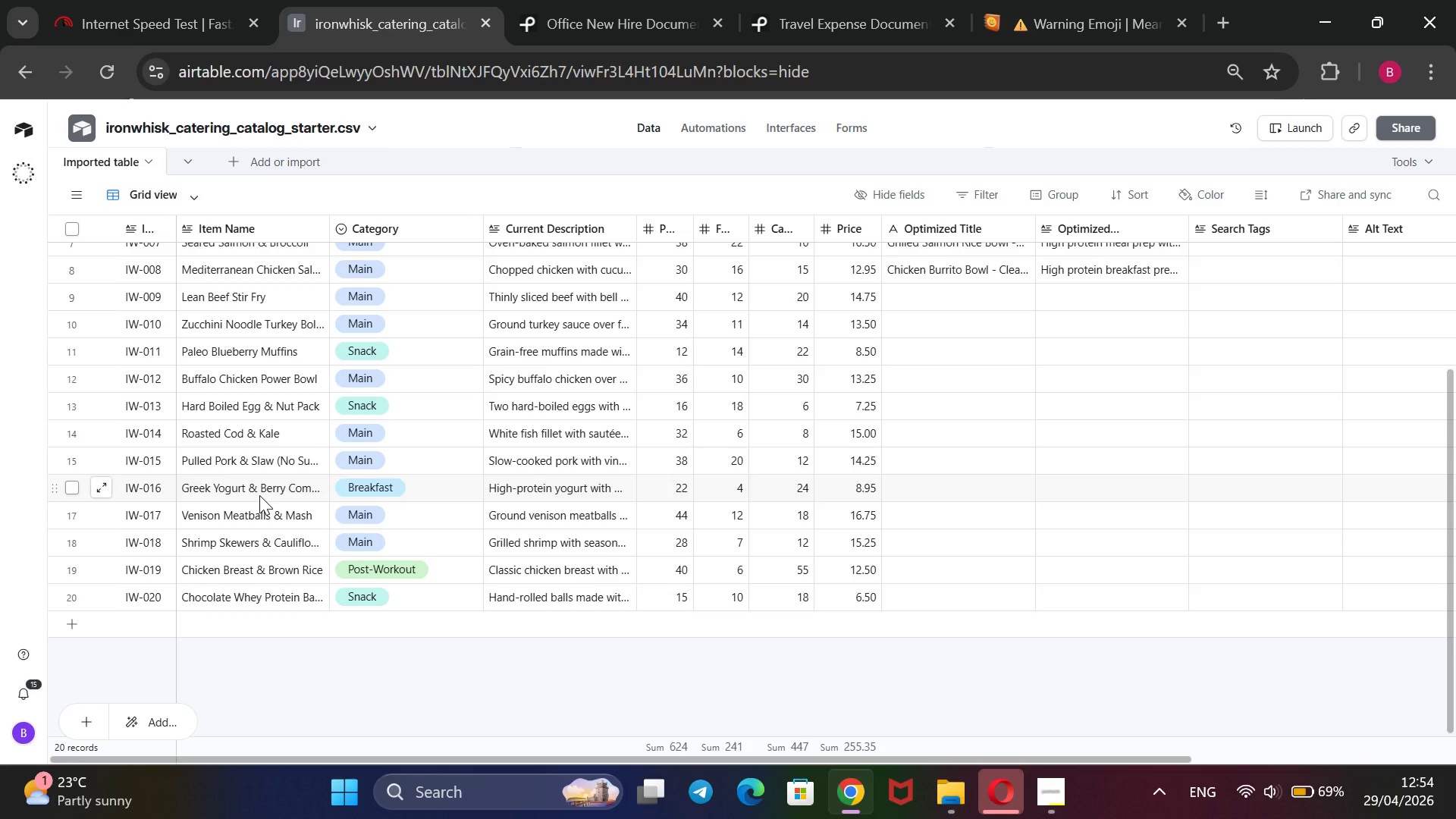 
wait(67.53)
 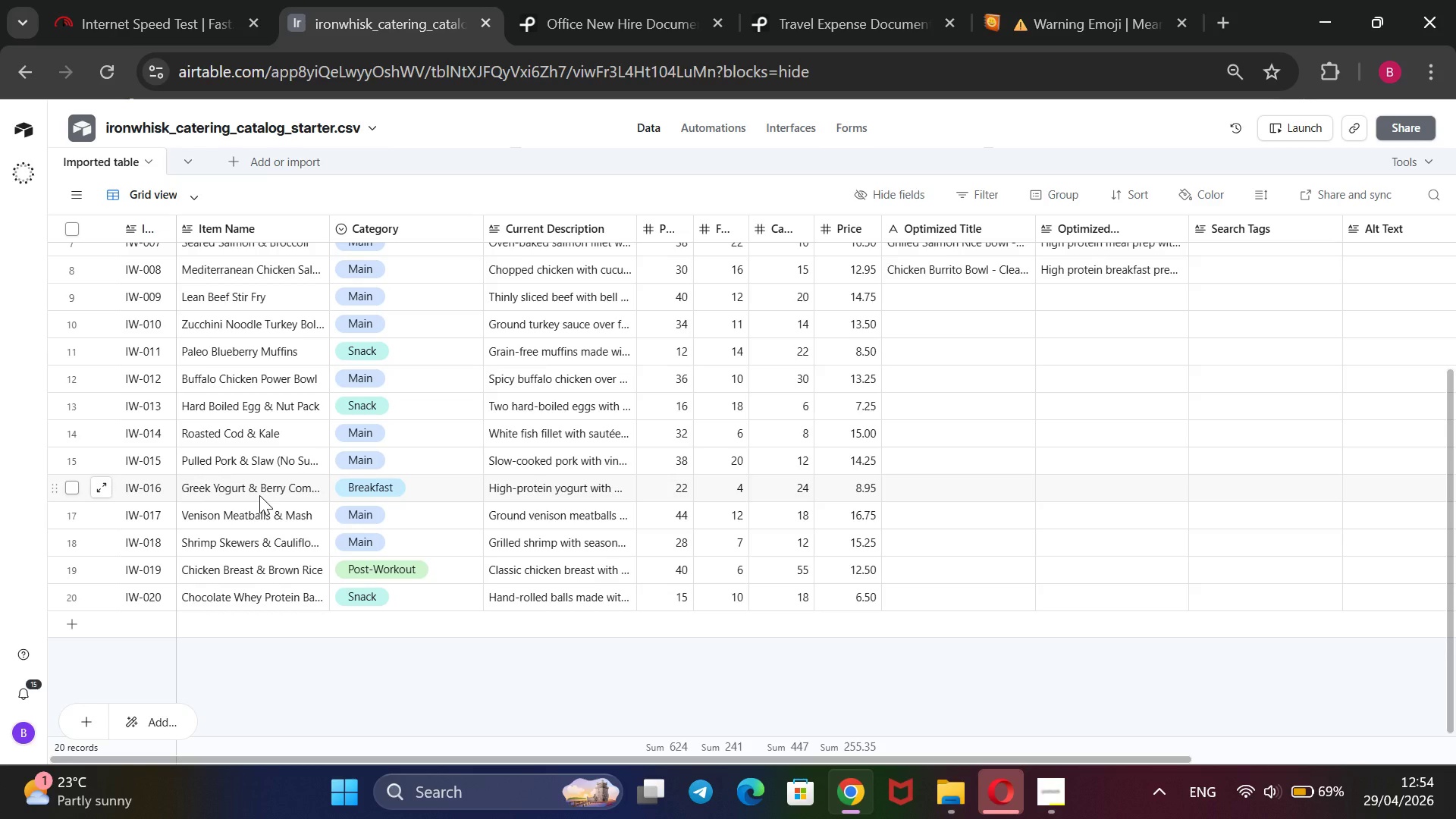 
scroll: coordinate [281, 425], scroll_direction: up, amount: 5.0
 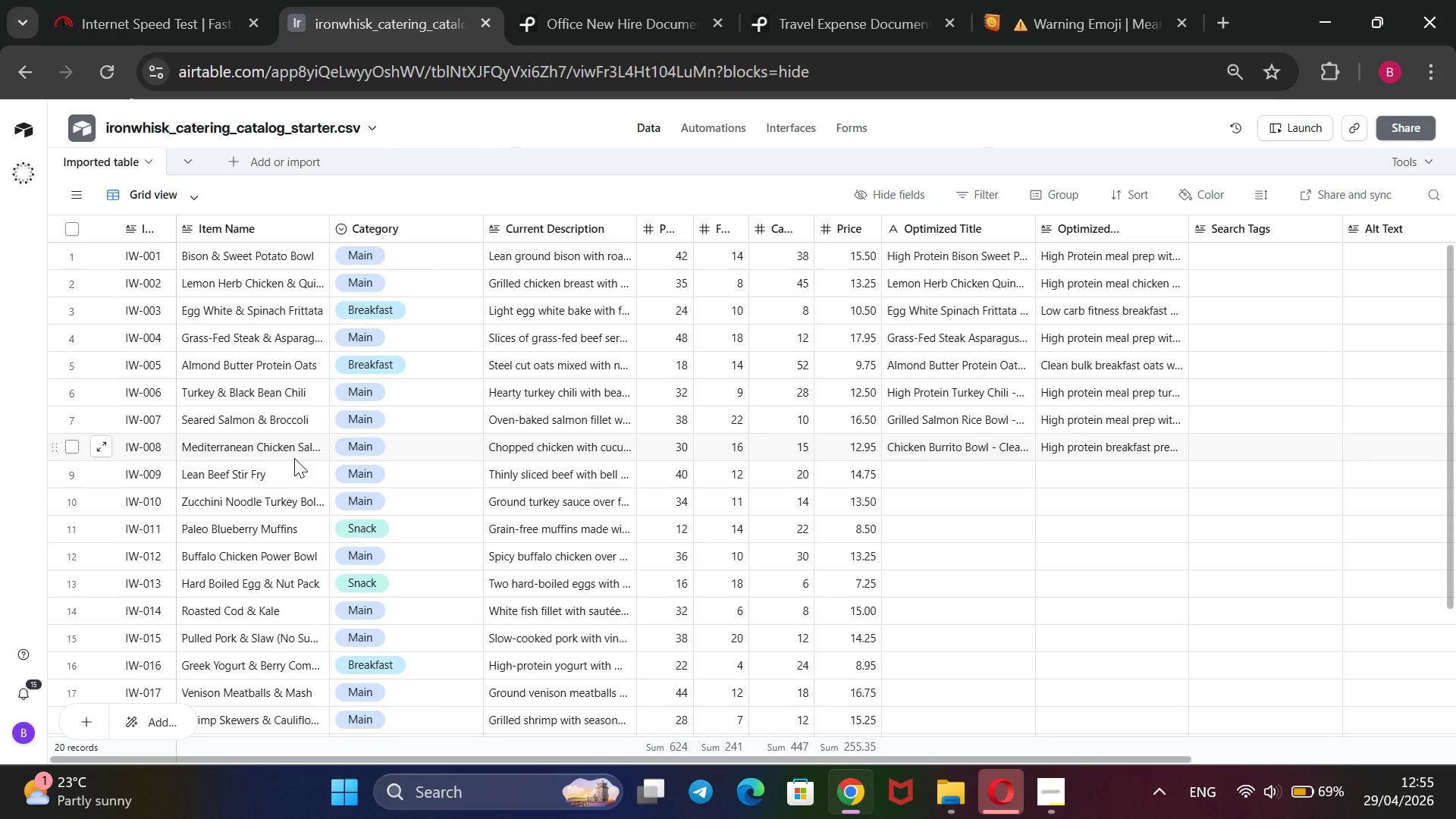 
wait(49.45)
 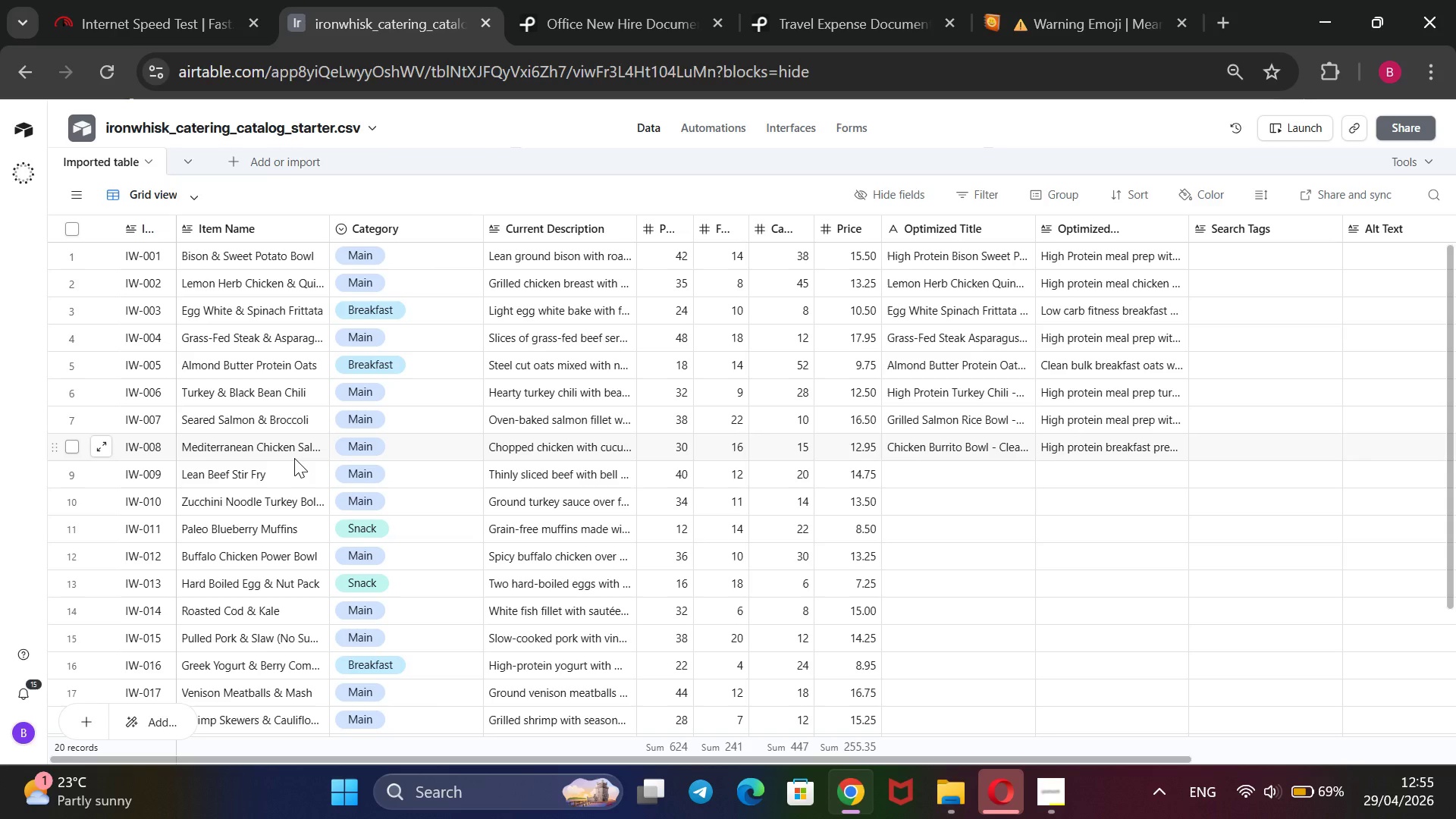 
double_click([298, 391])
 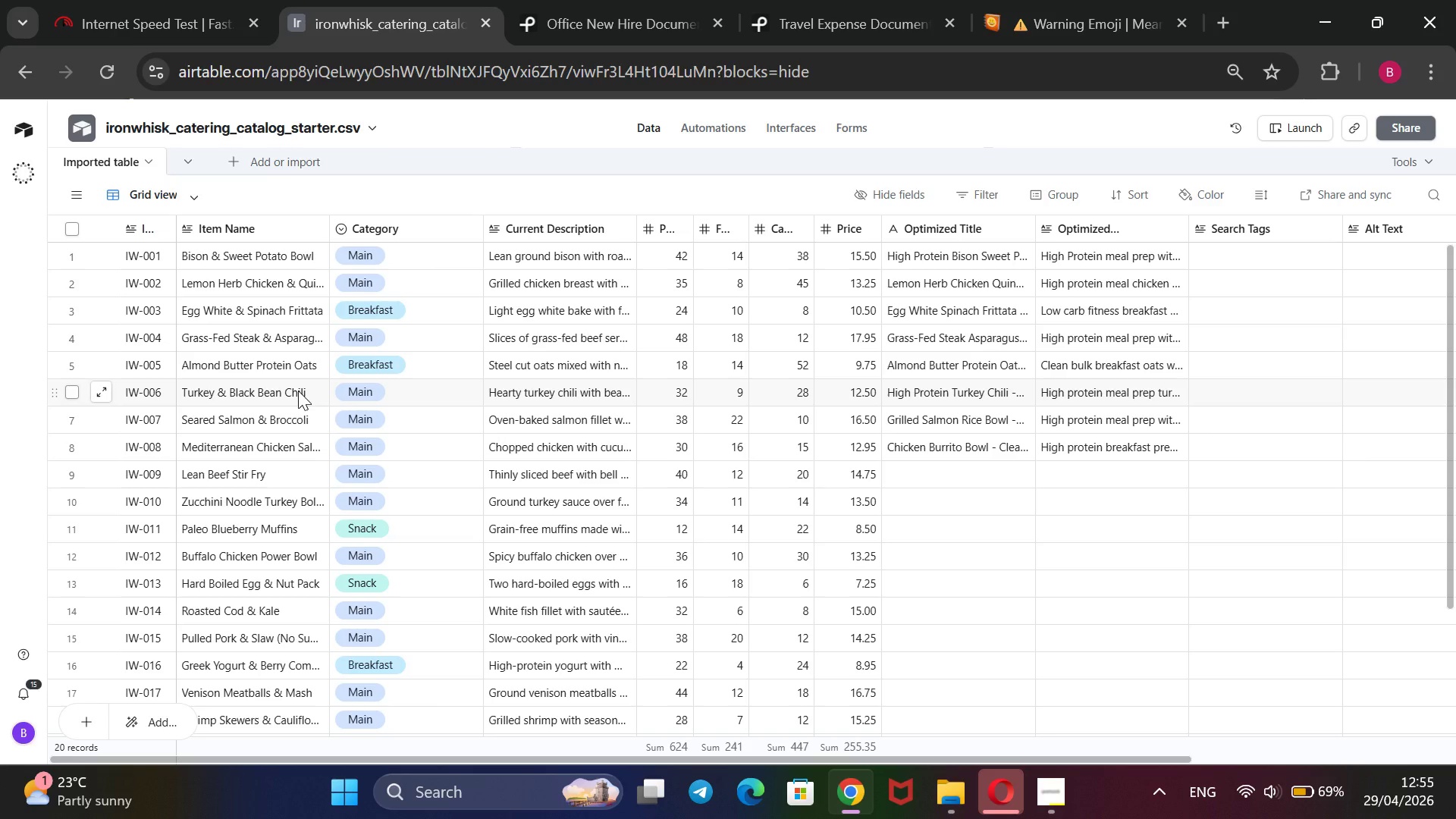 
triple_click([298, 391])
 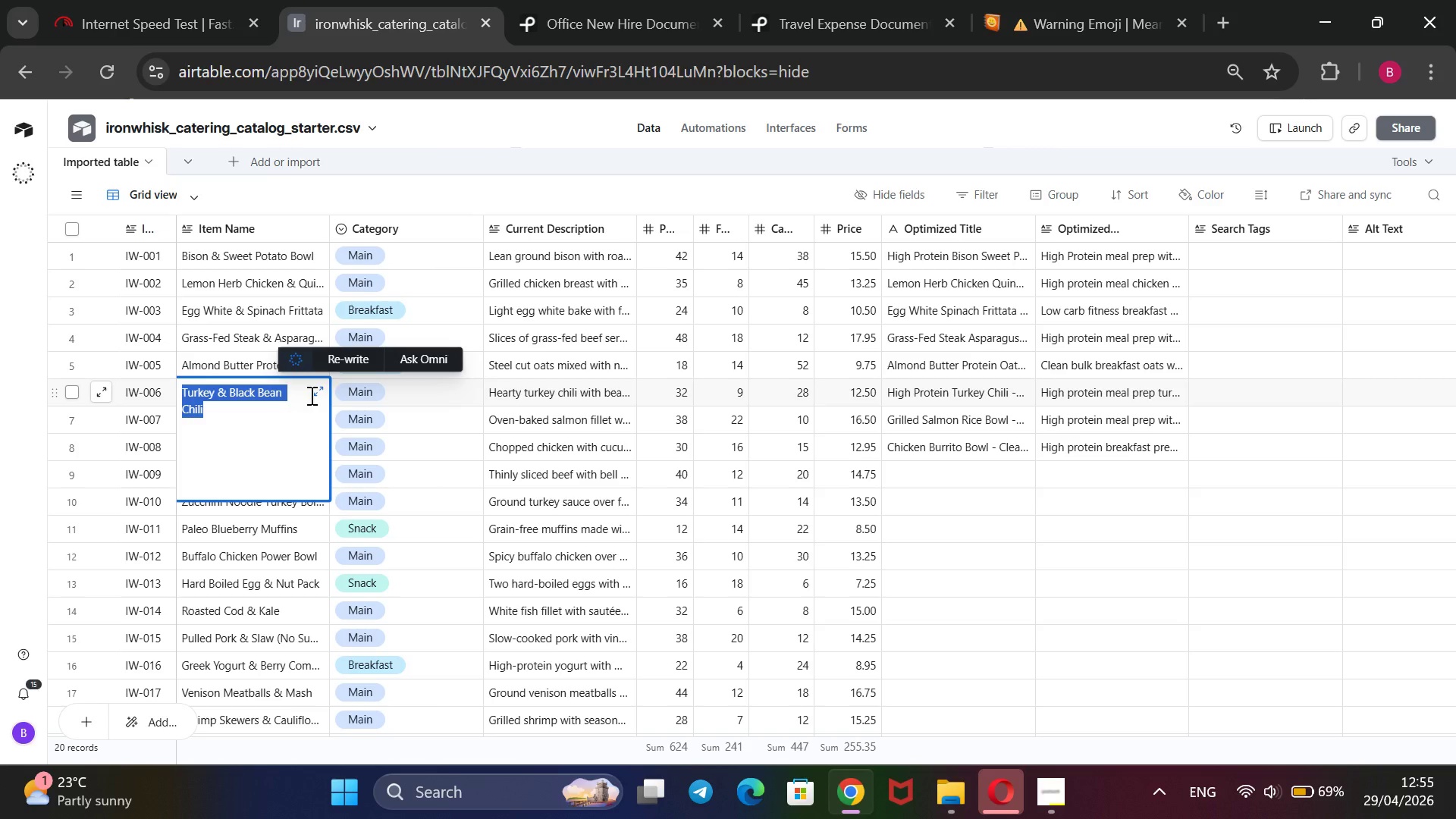 
wait(22.06)
 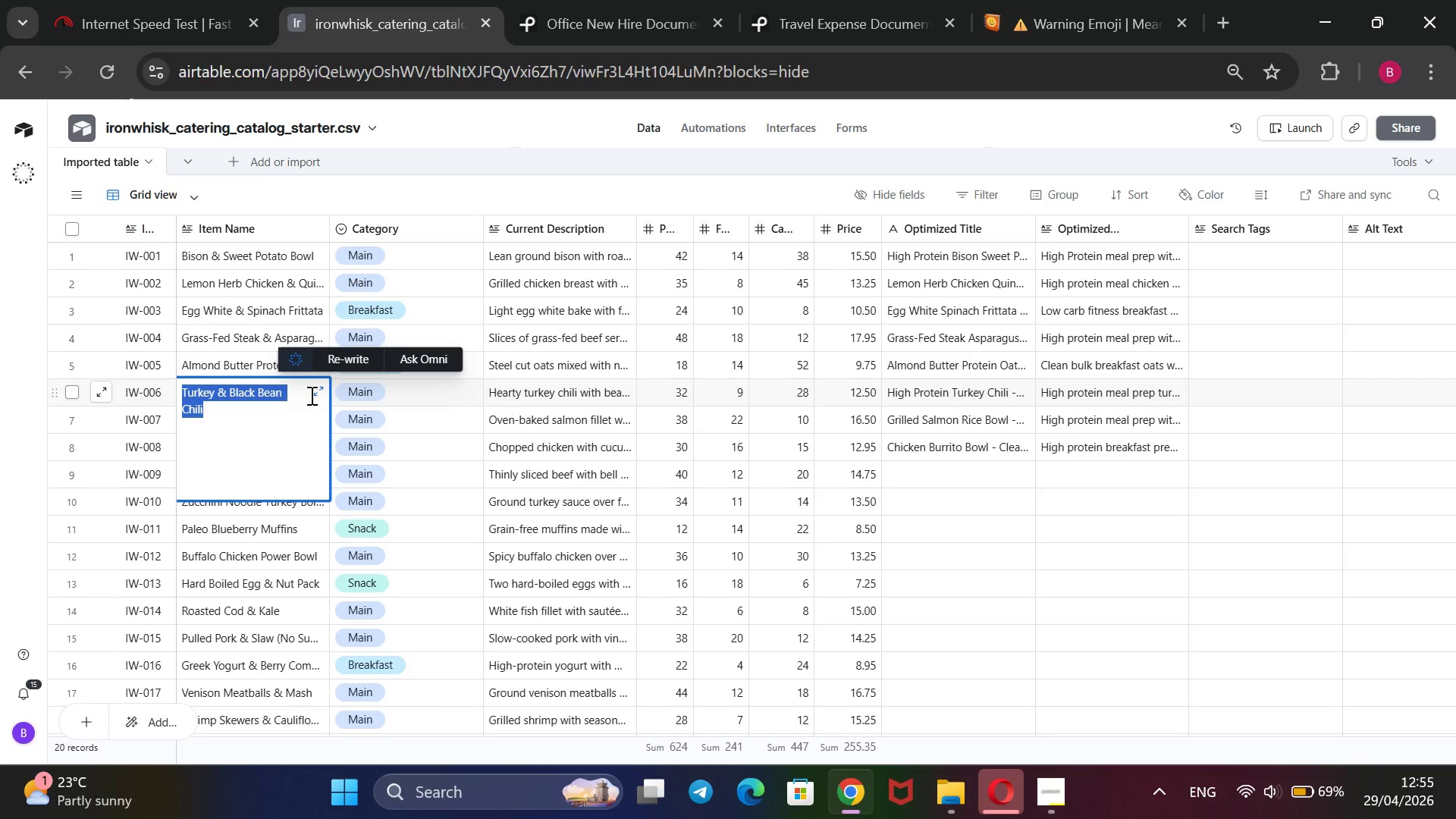 
left_click([463, 186])
 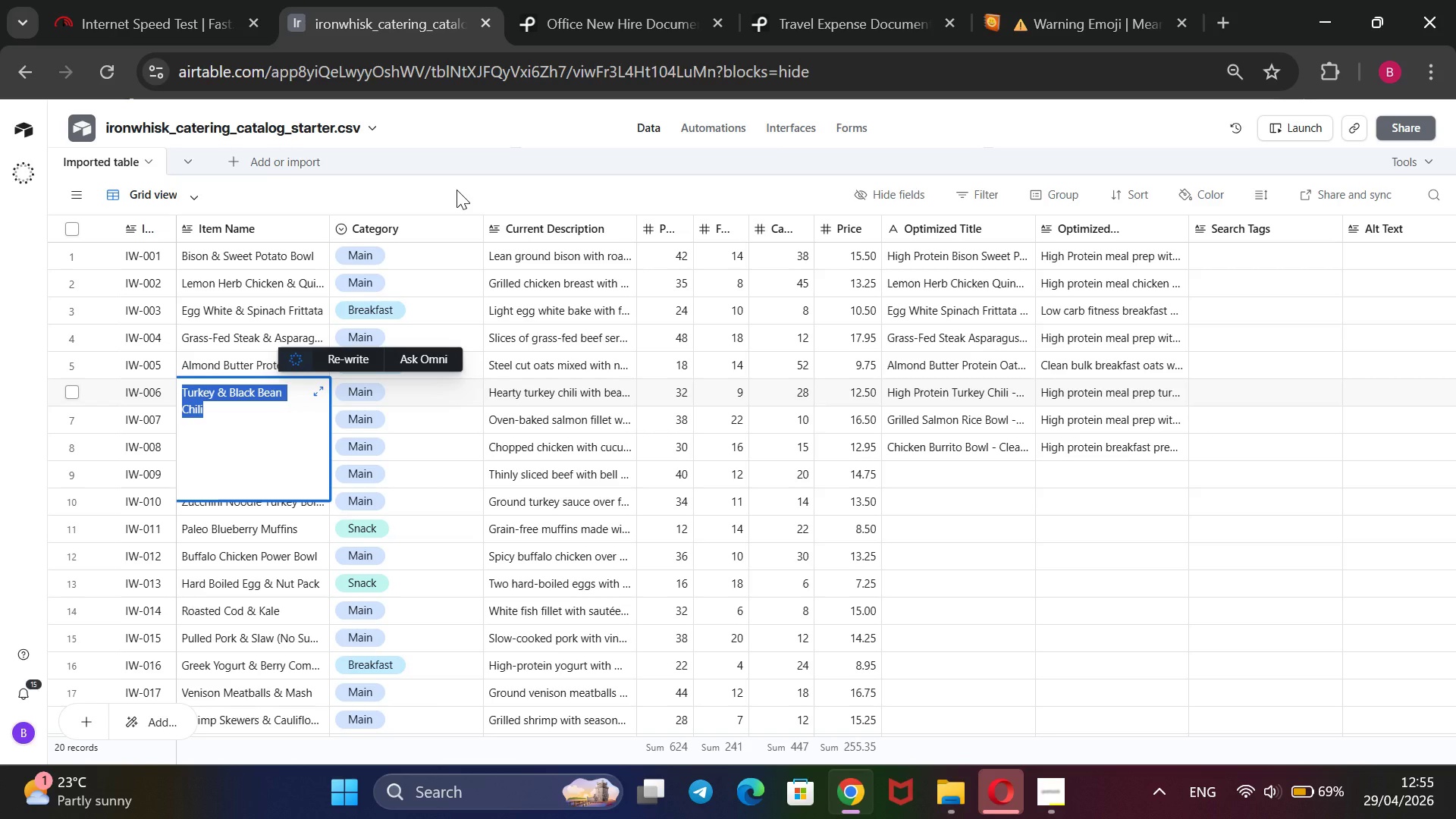 
left_click([457, 190])
 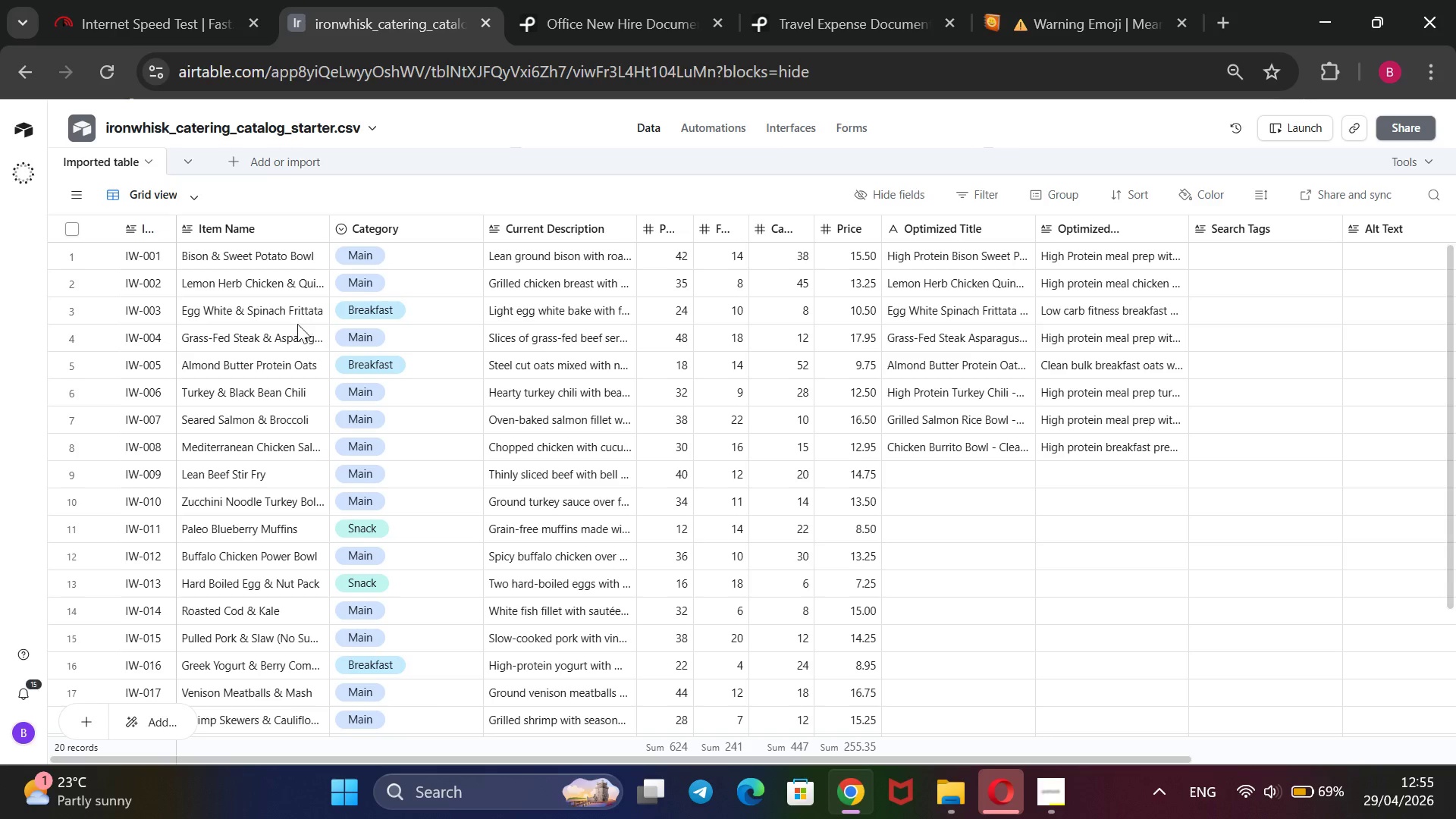 
wait(5.26)
 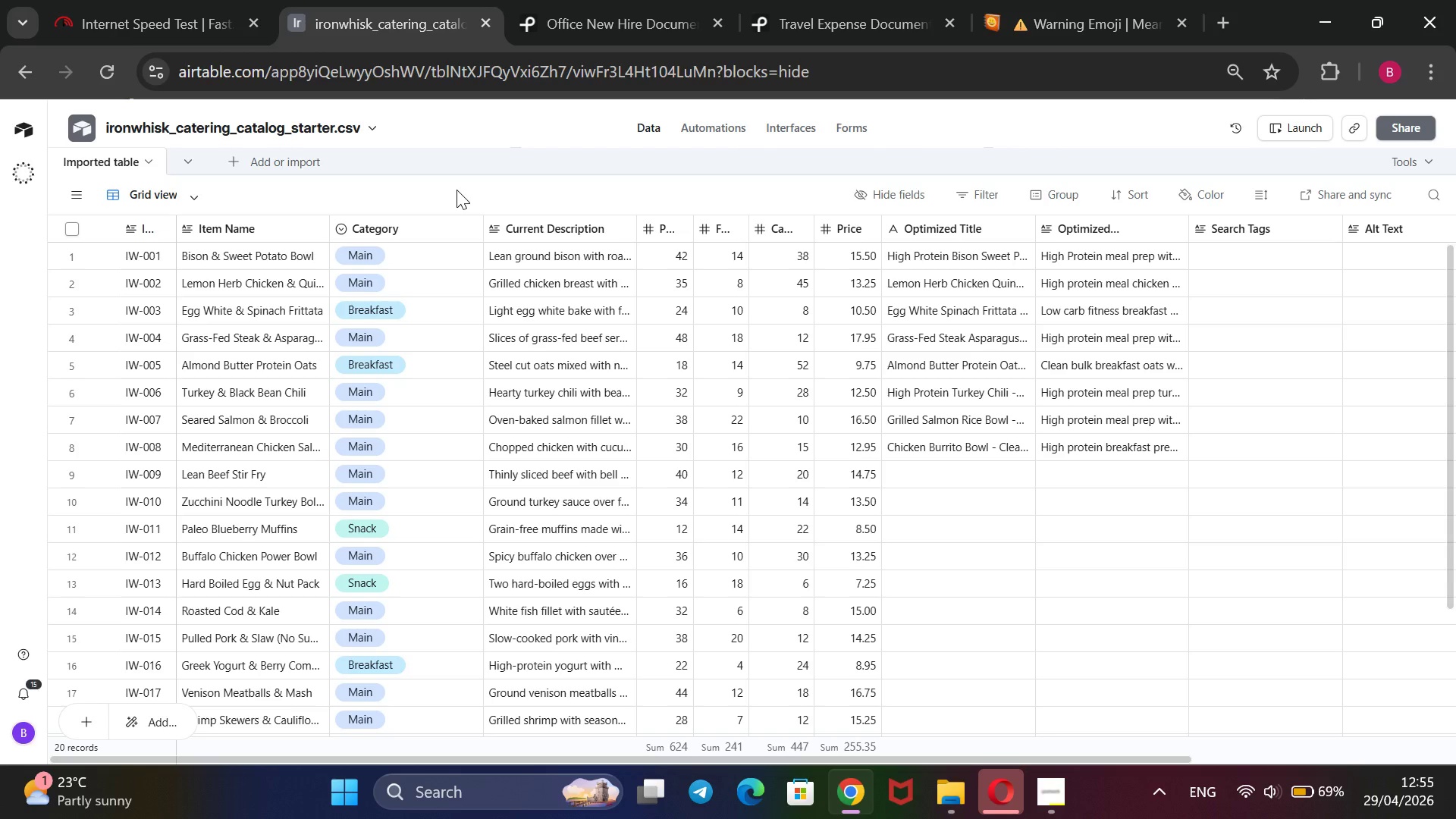 
mouse_move([234, 425])
 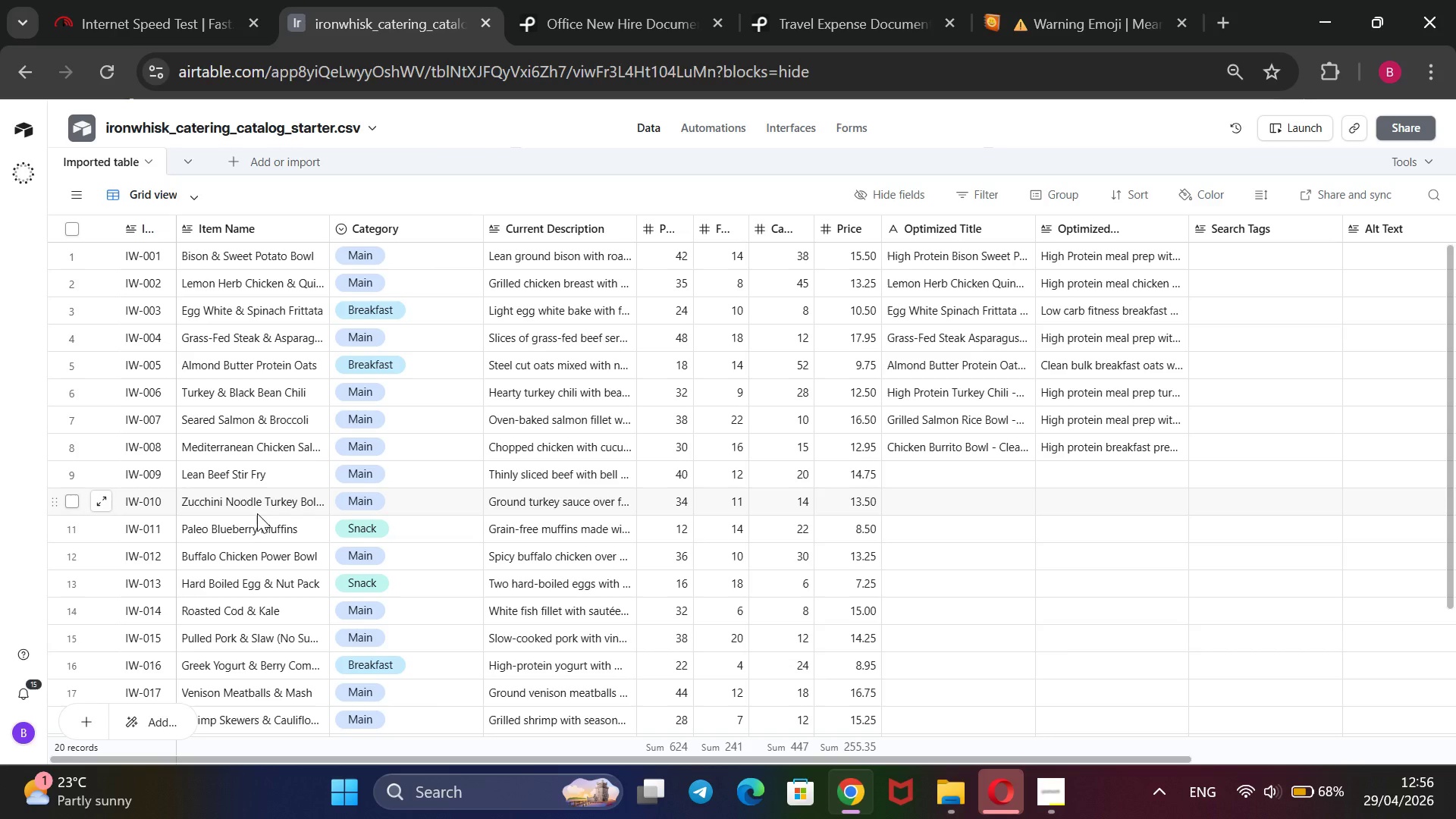 
wait(26.46)
 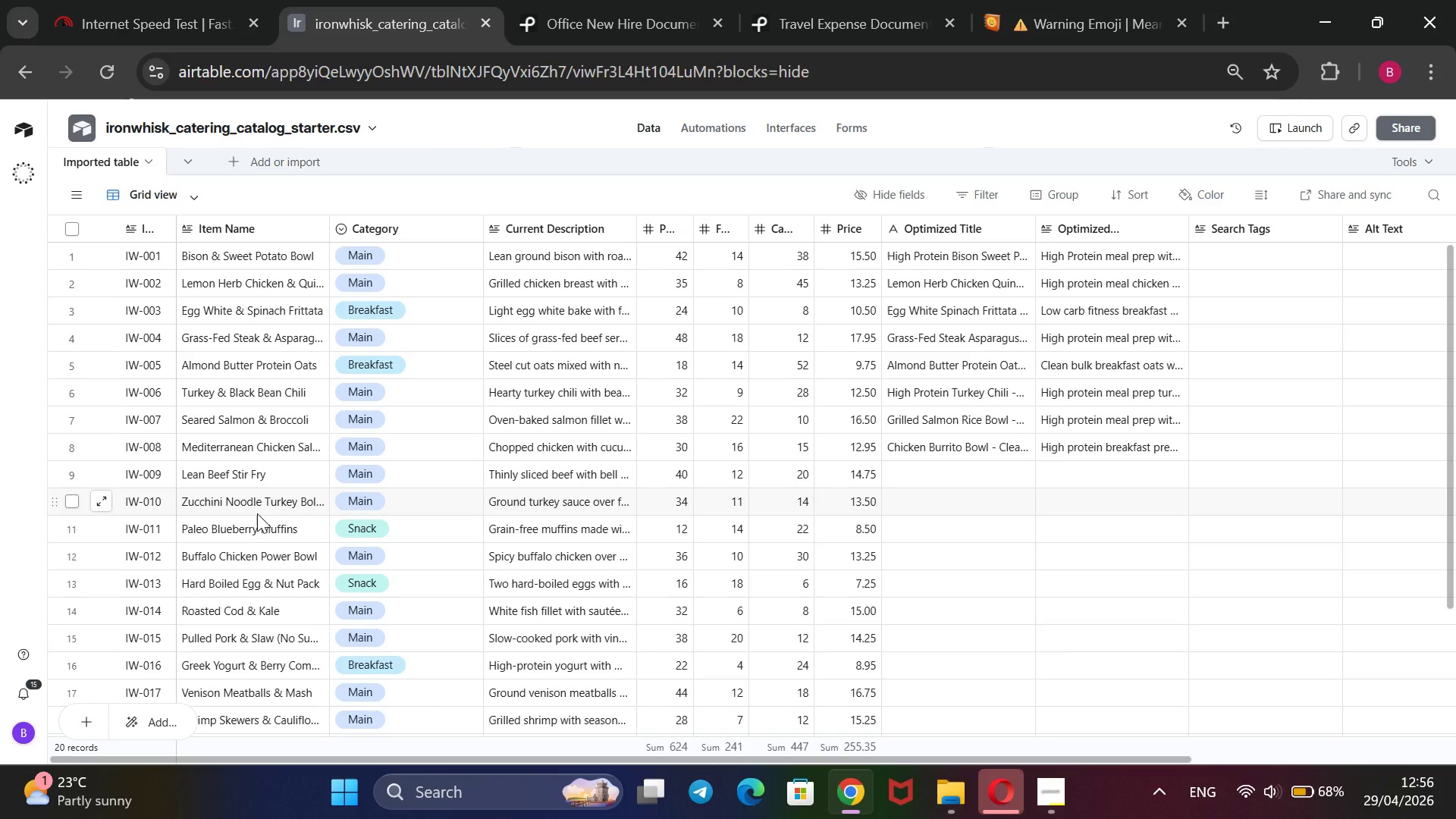 
double_click([272, 416])
 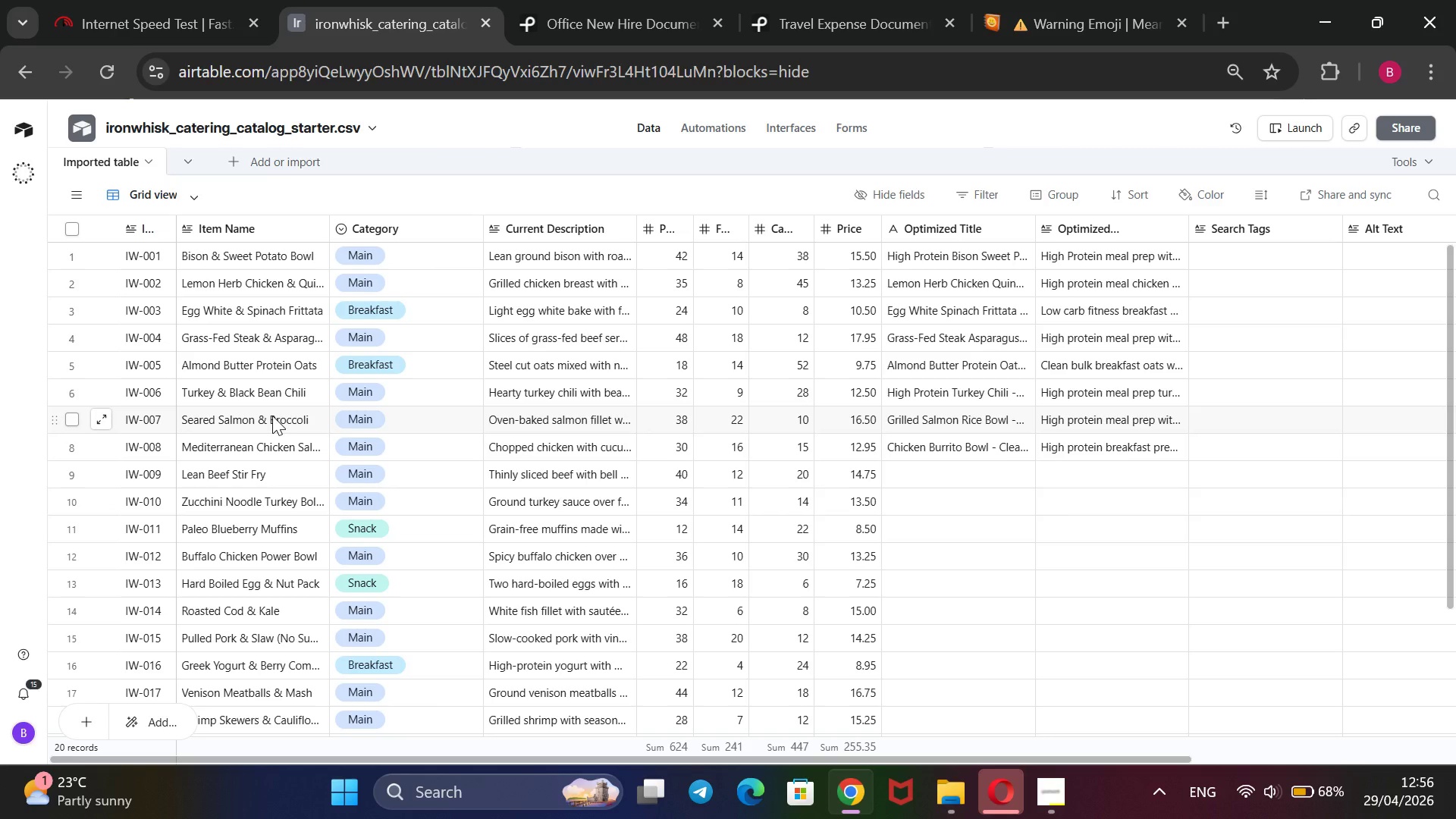 
wait(12.31)
 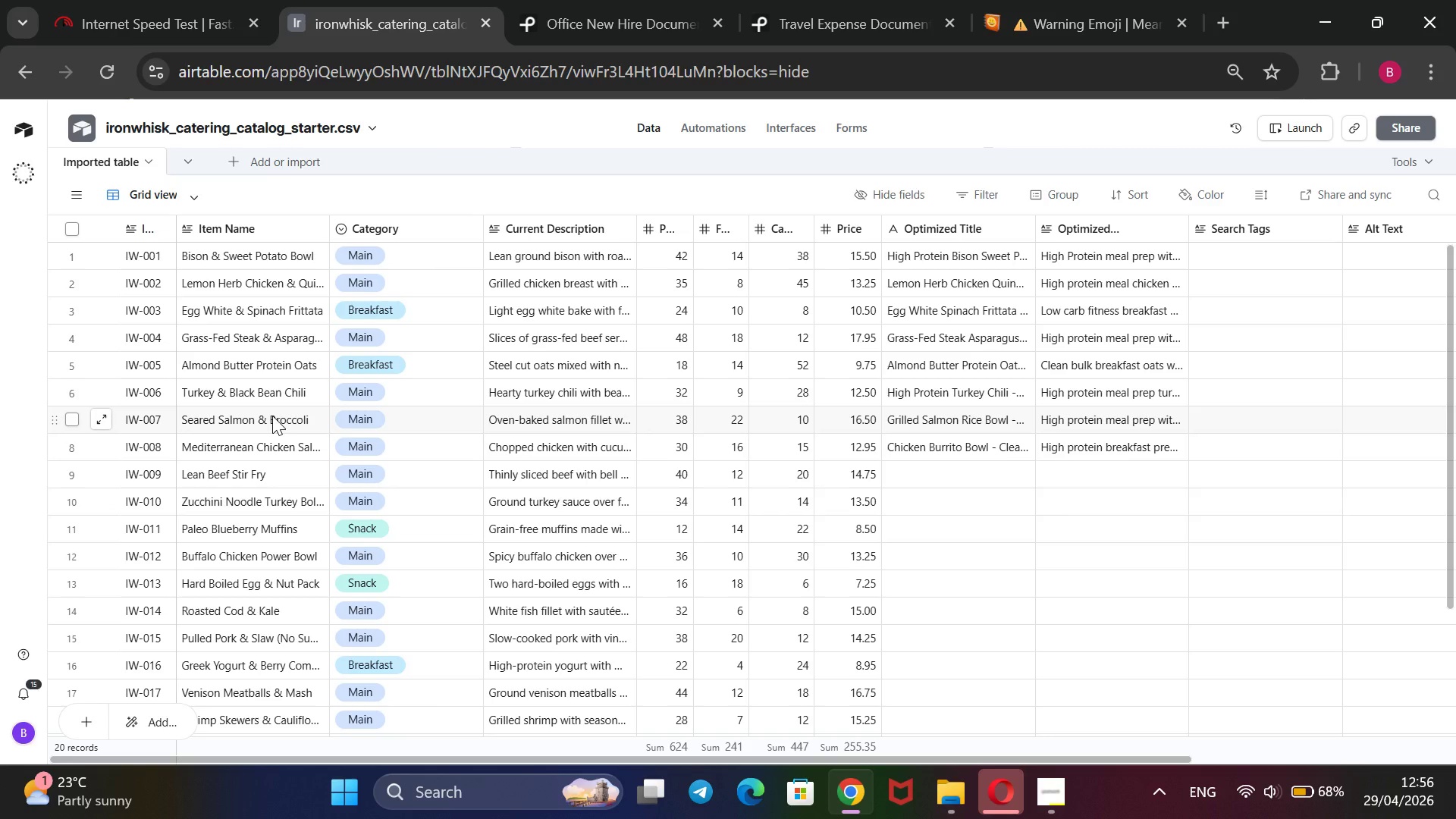 
double_click([920, 418])
 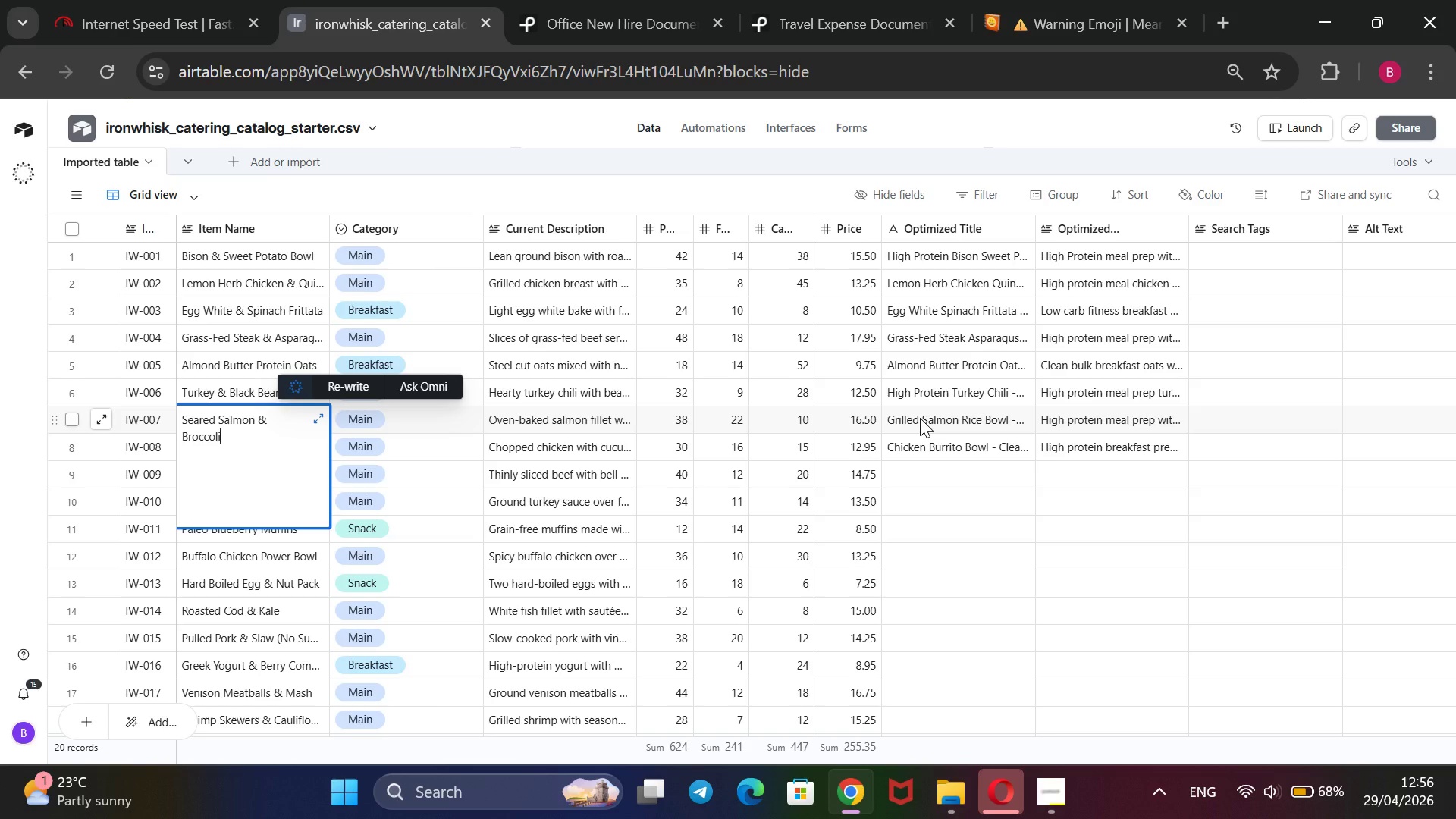 
triple_click([920, 418])
 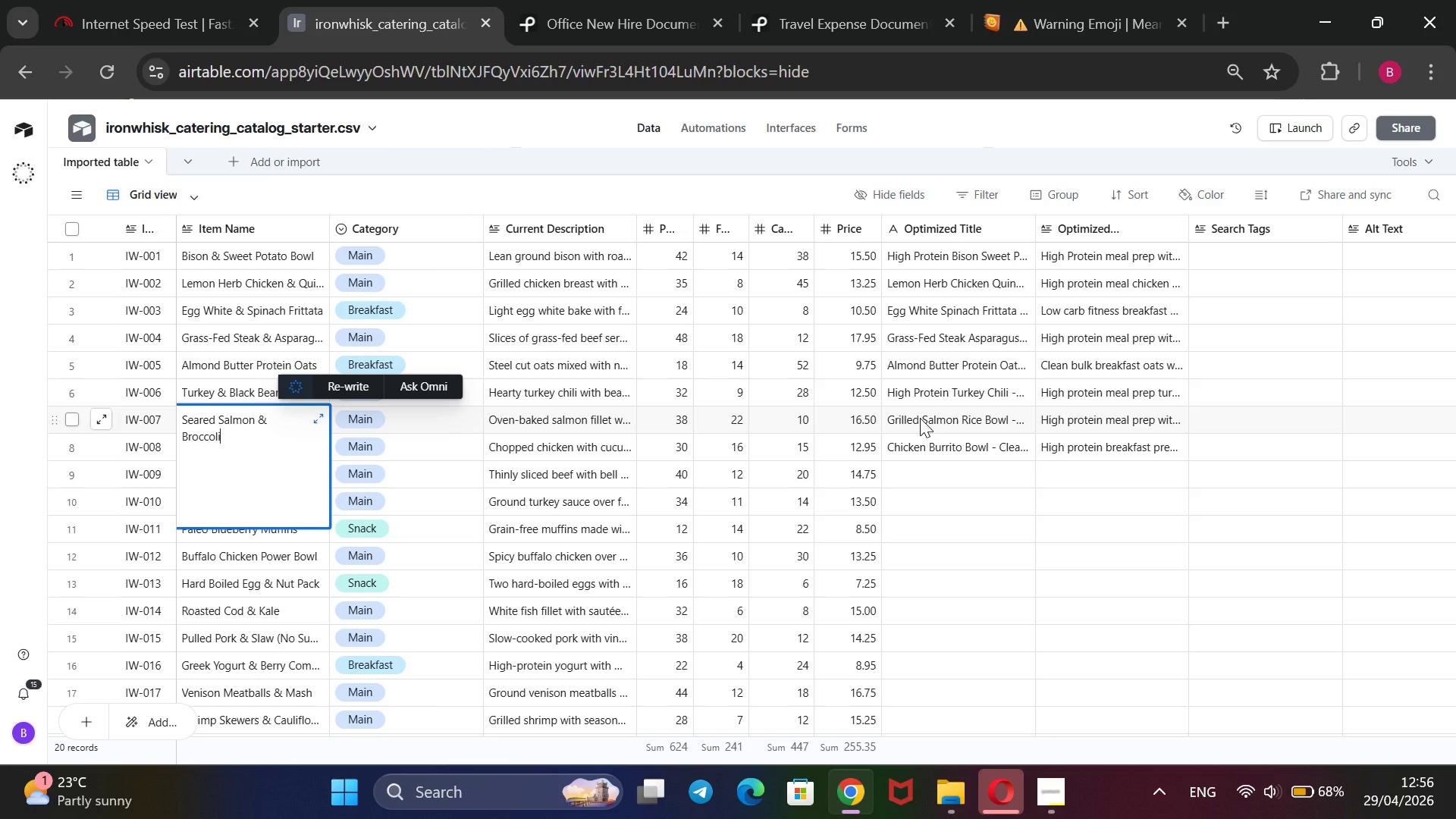 
wait(8.92)
 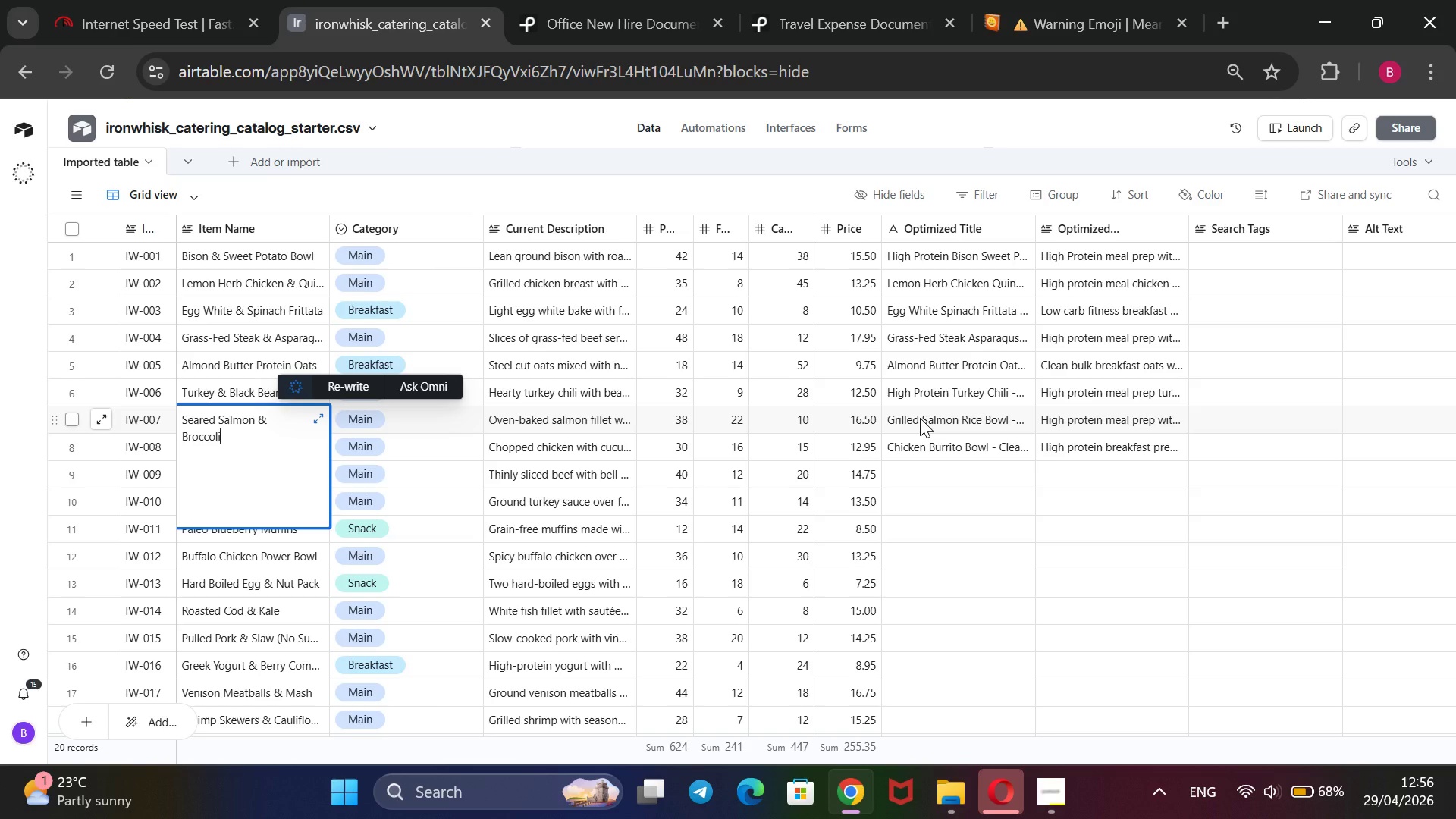 
left_click([924, 422])
 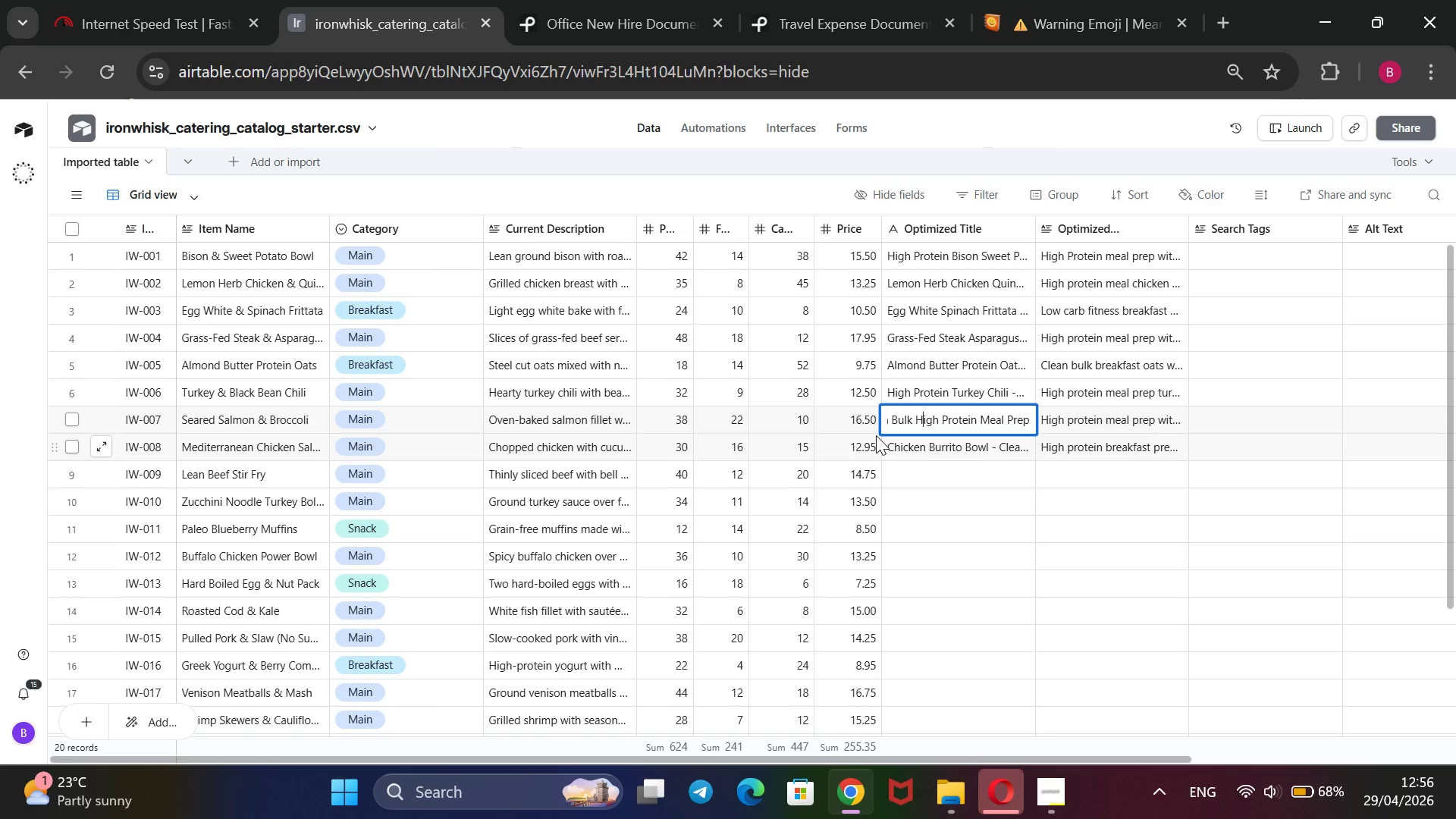 
hold_key(key=ArrowLeft, duration=1.34)
 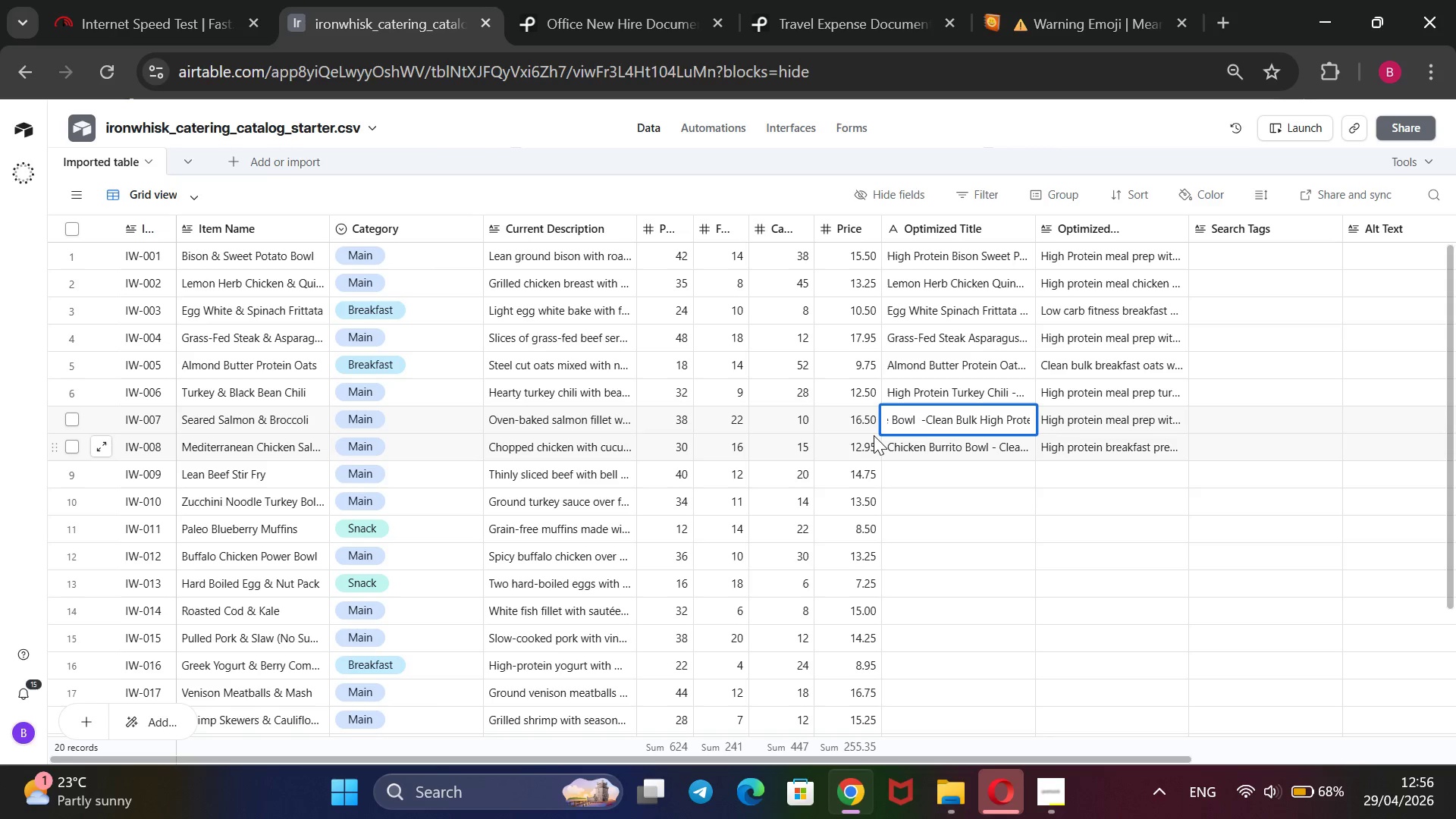 
hold_key(key=ArrowLeft, duration=2.02)
 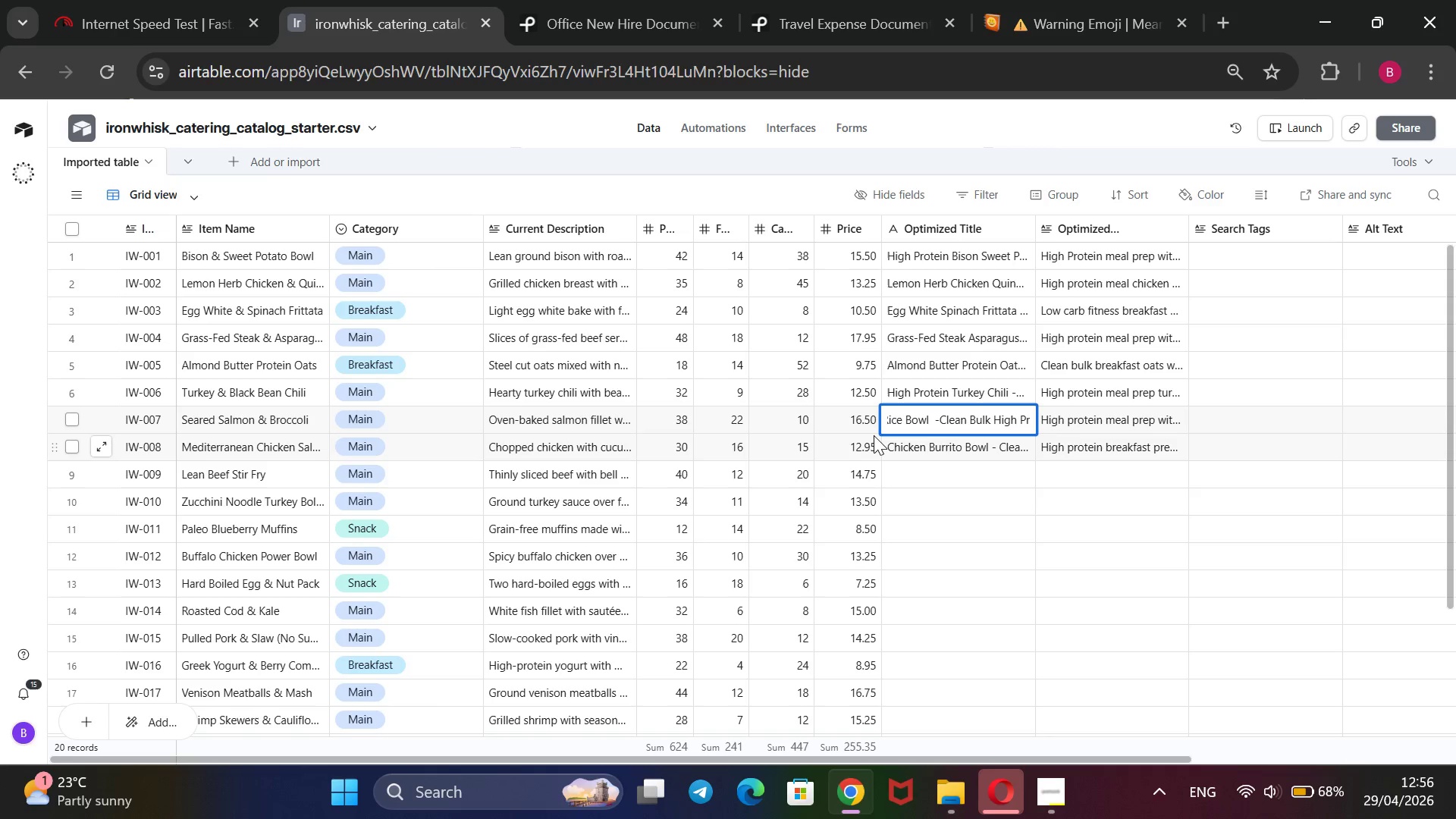 
key(ArrowRight)
 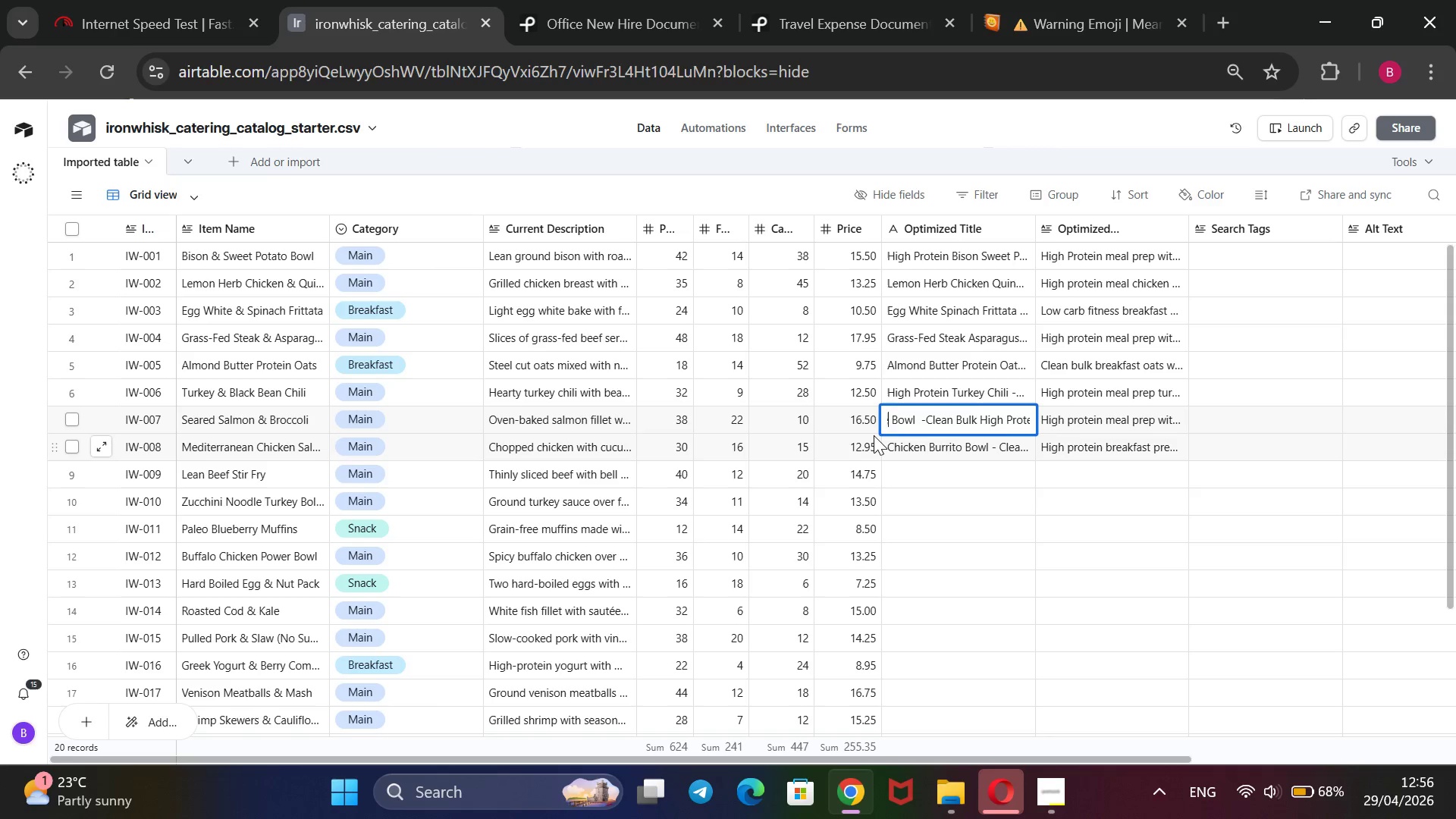 
key(ArrowLeft)
 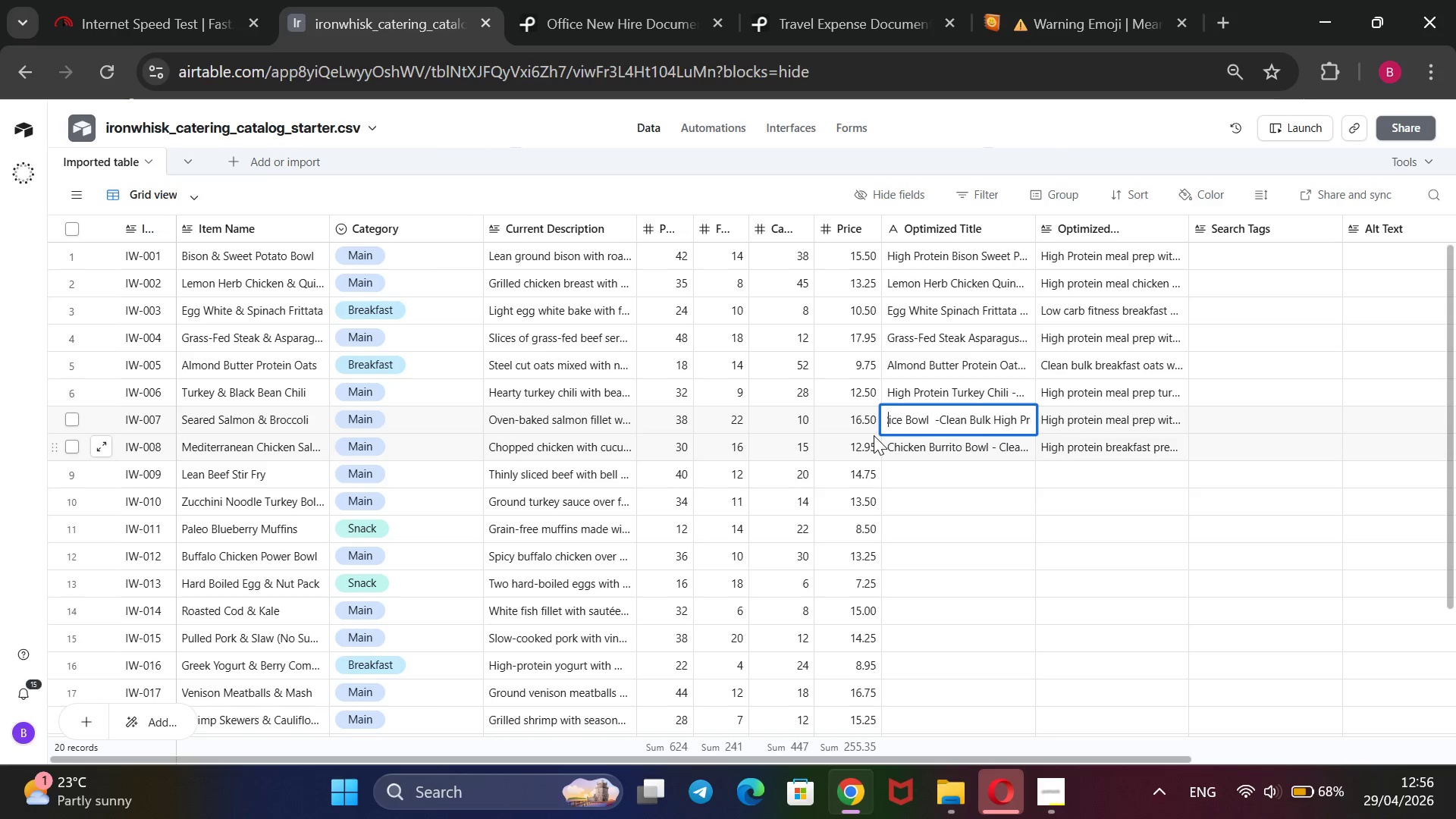 
key(ArrowLeft)
 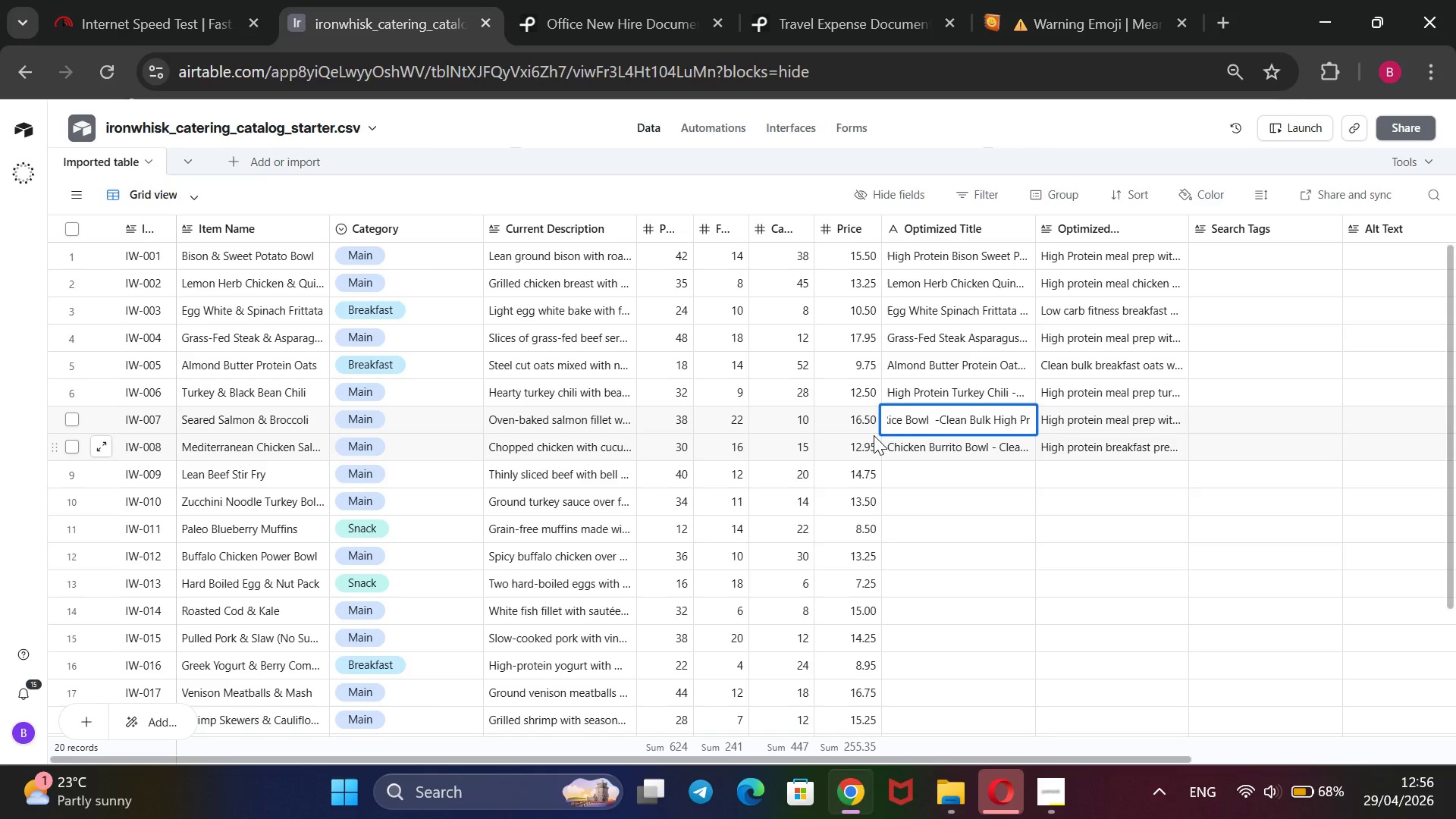 
key(ArrowRight)
 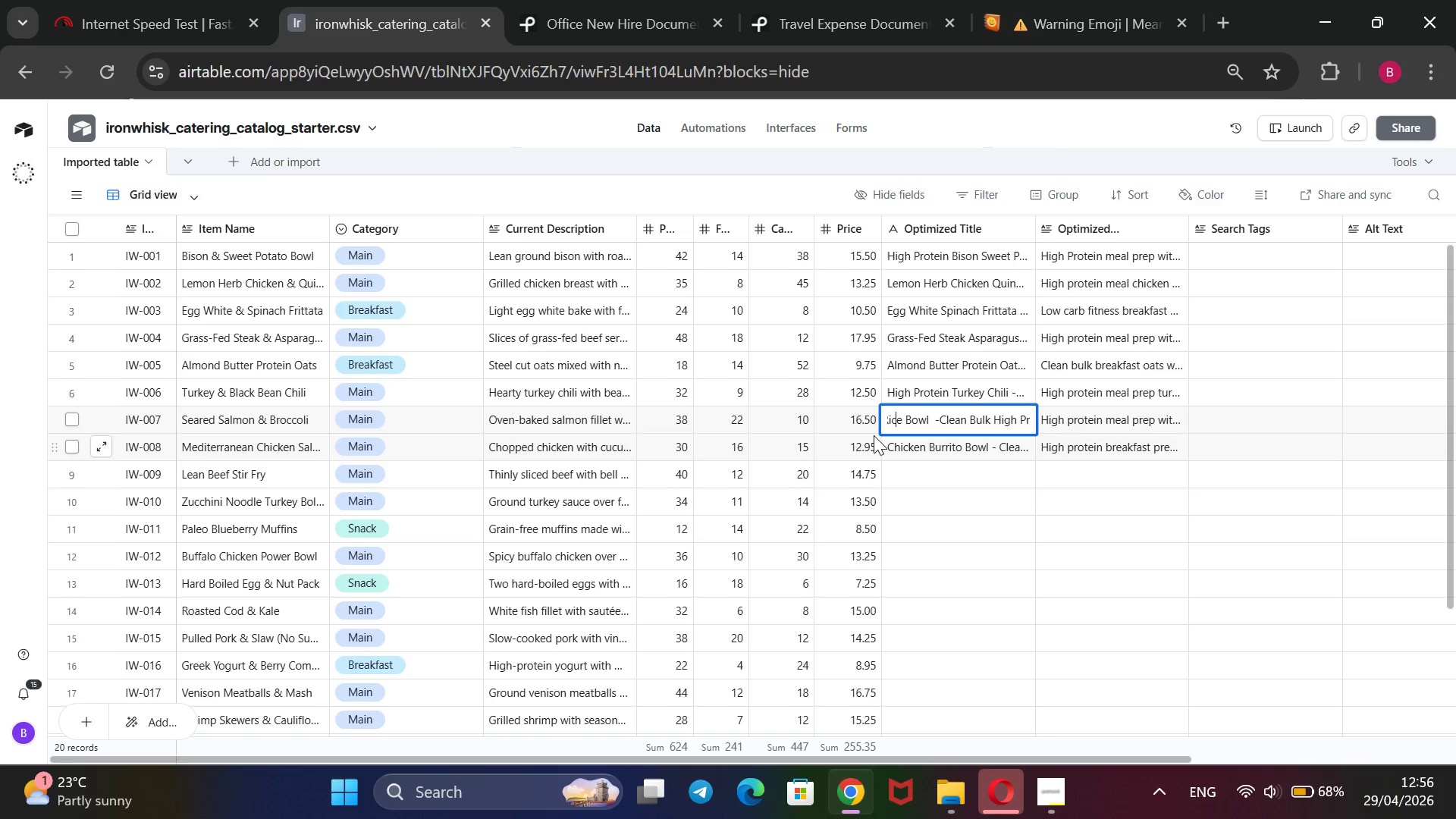 
key(ArrowRight)
 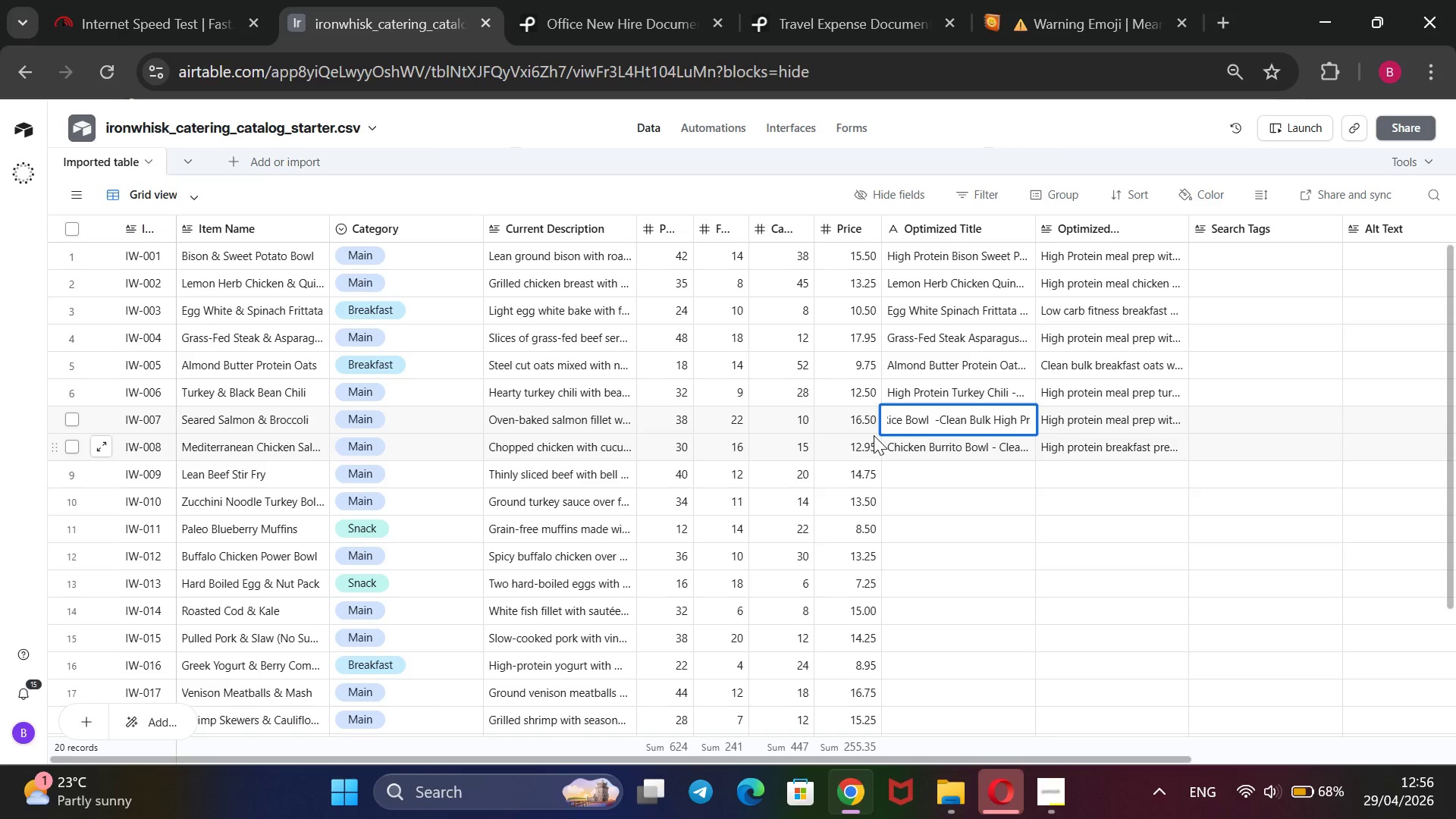 
key(ArrowRight)
 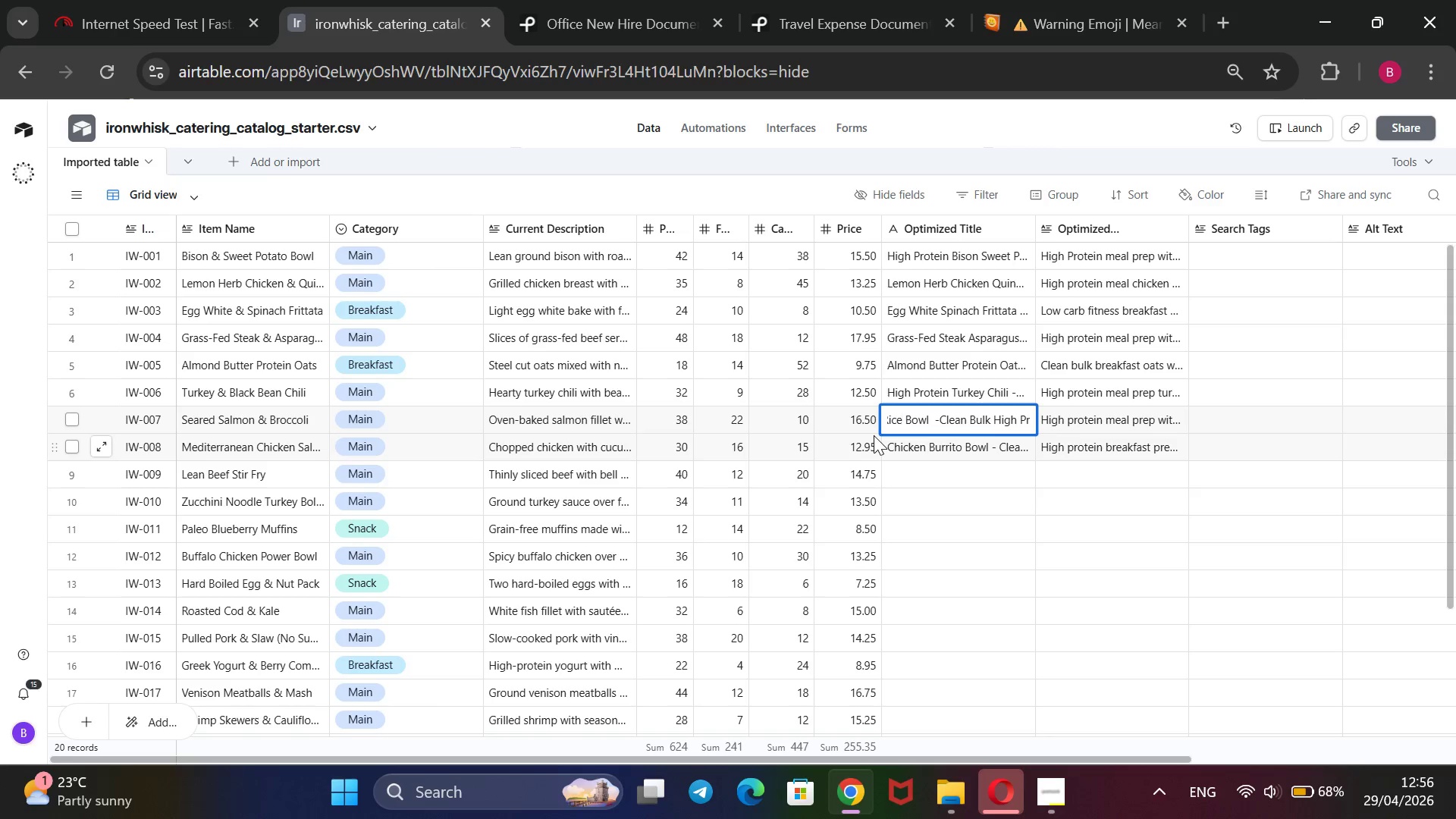 
key(Backspace)
 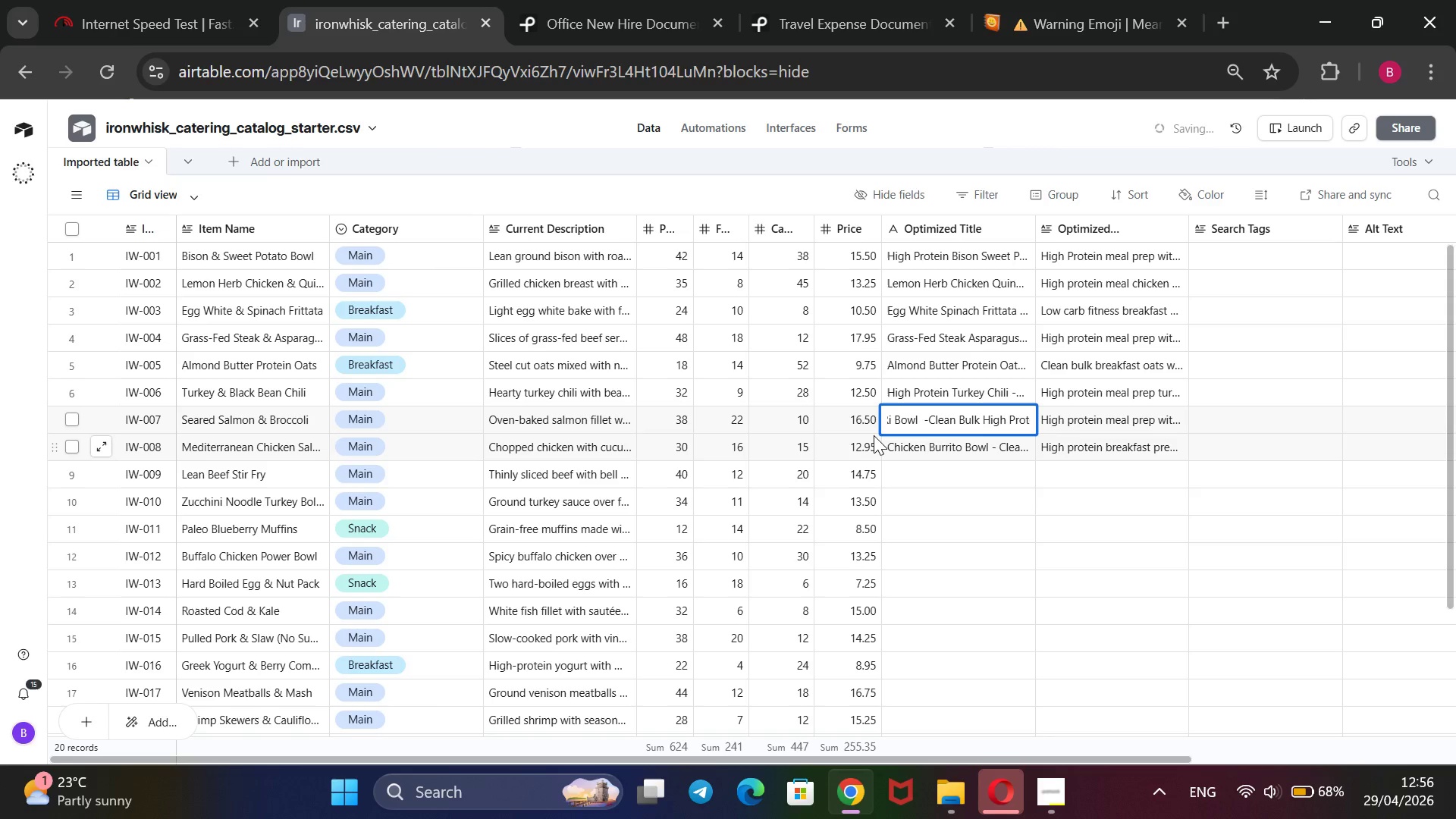 
key(Backspace)
 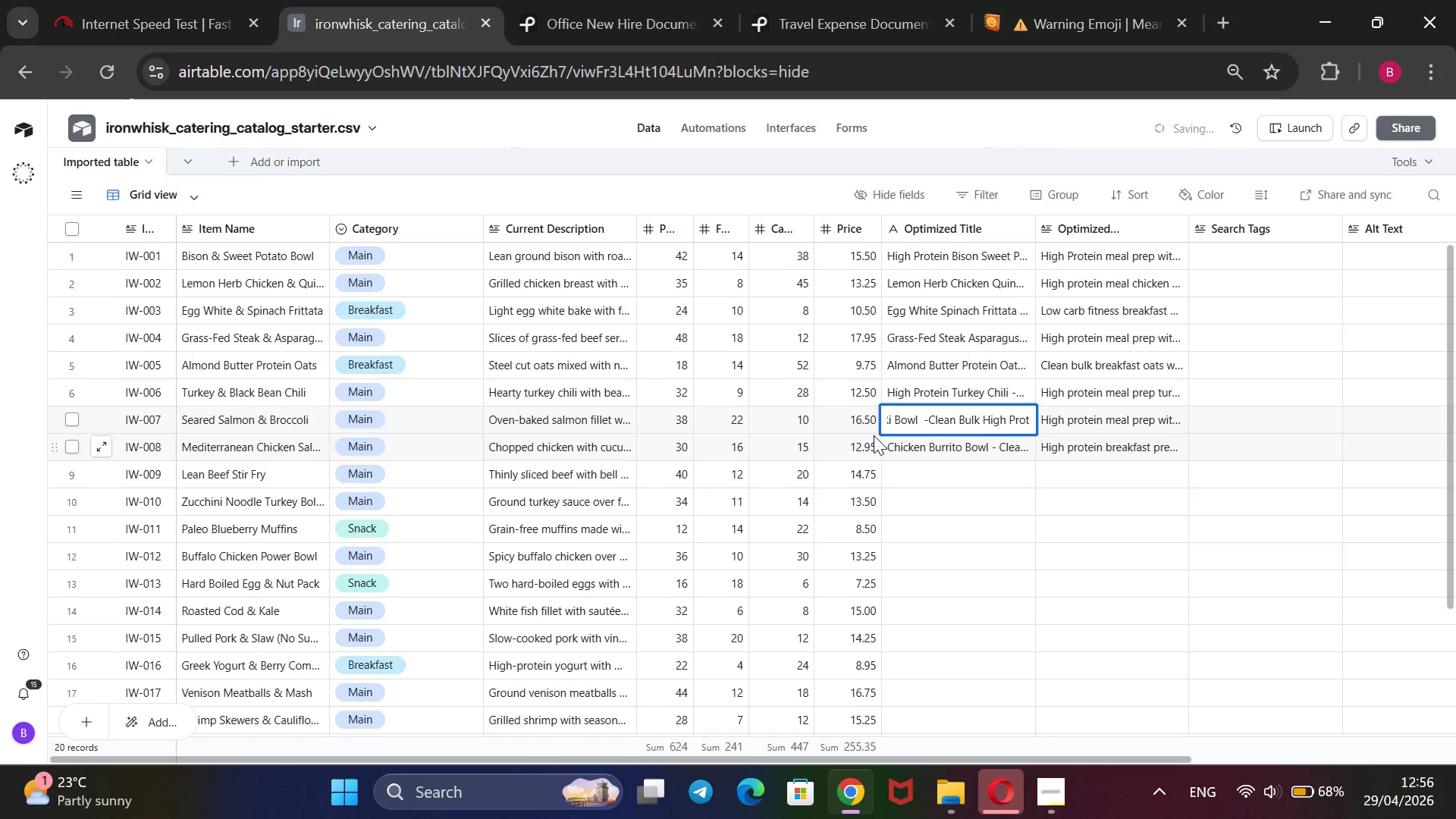 
key(Backspace)
 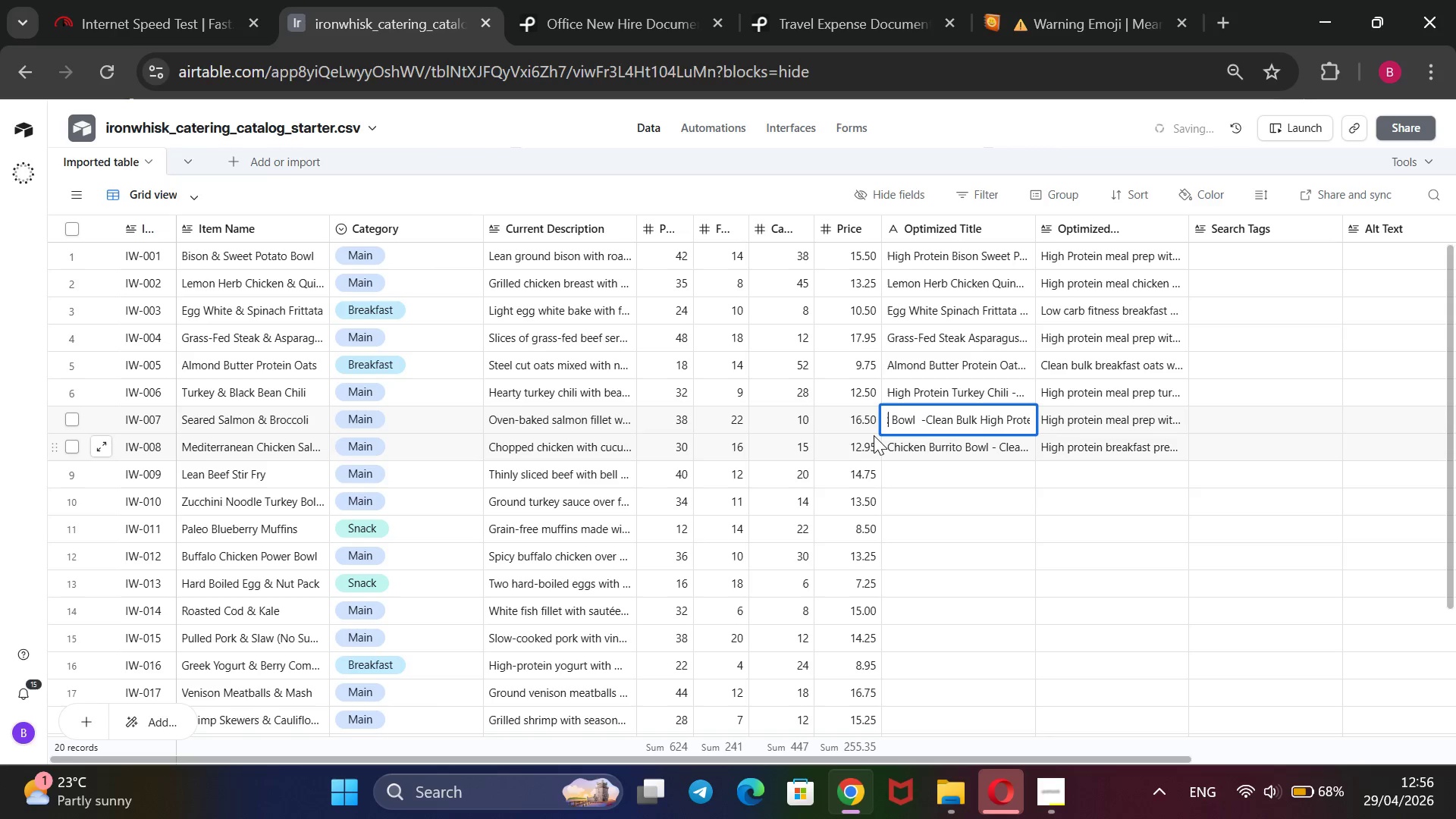 
key(Backspace)
 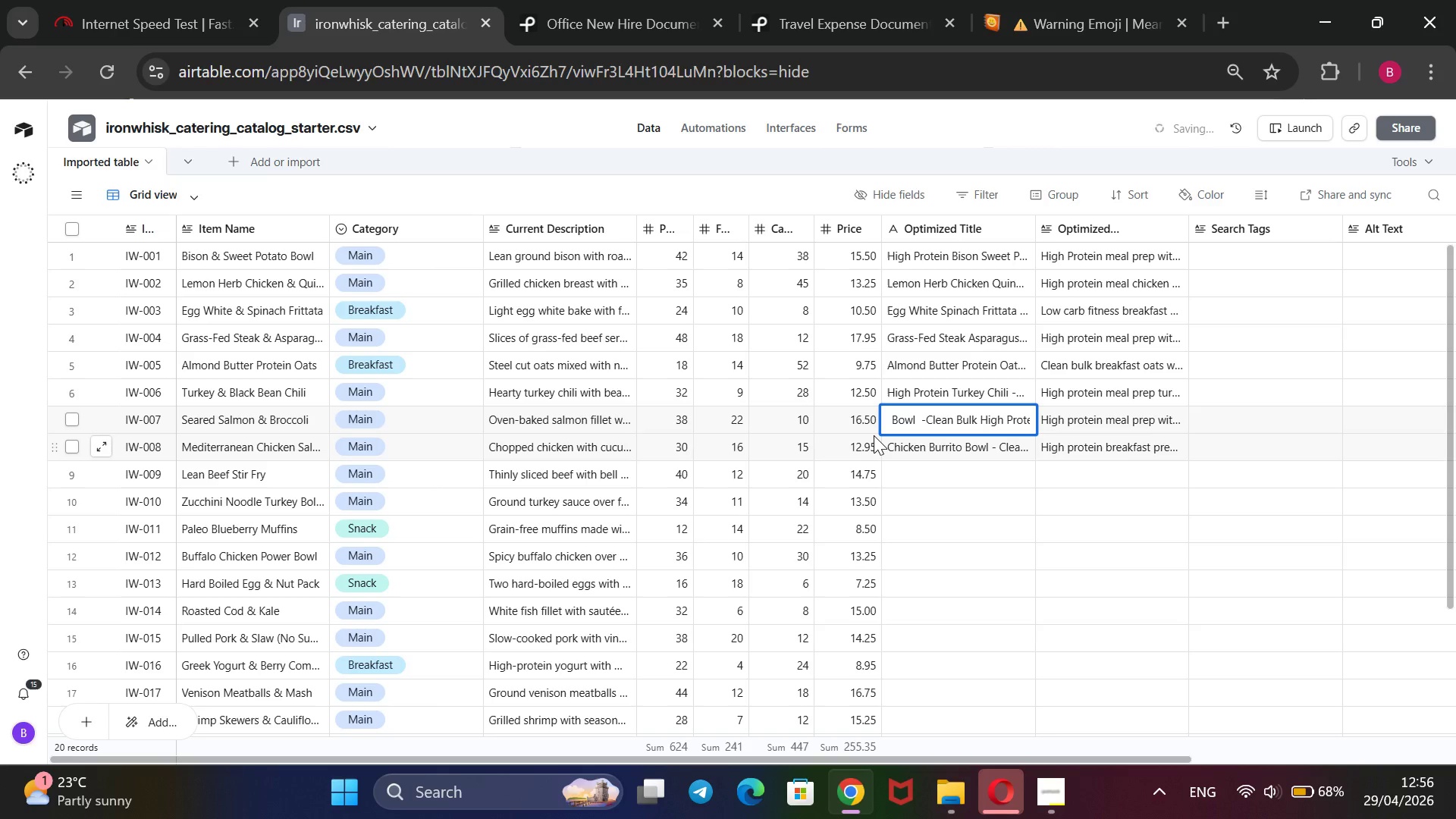 
hold_key(key=ArrowLeft, duration=0.73)
 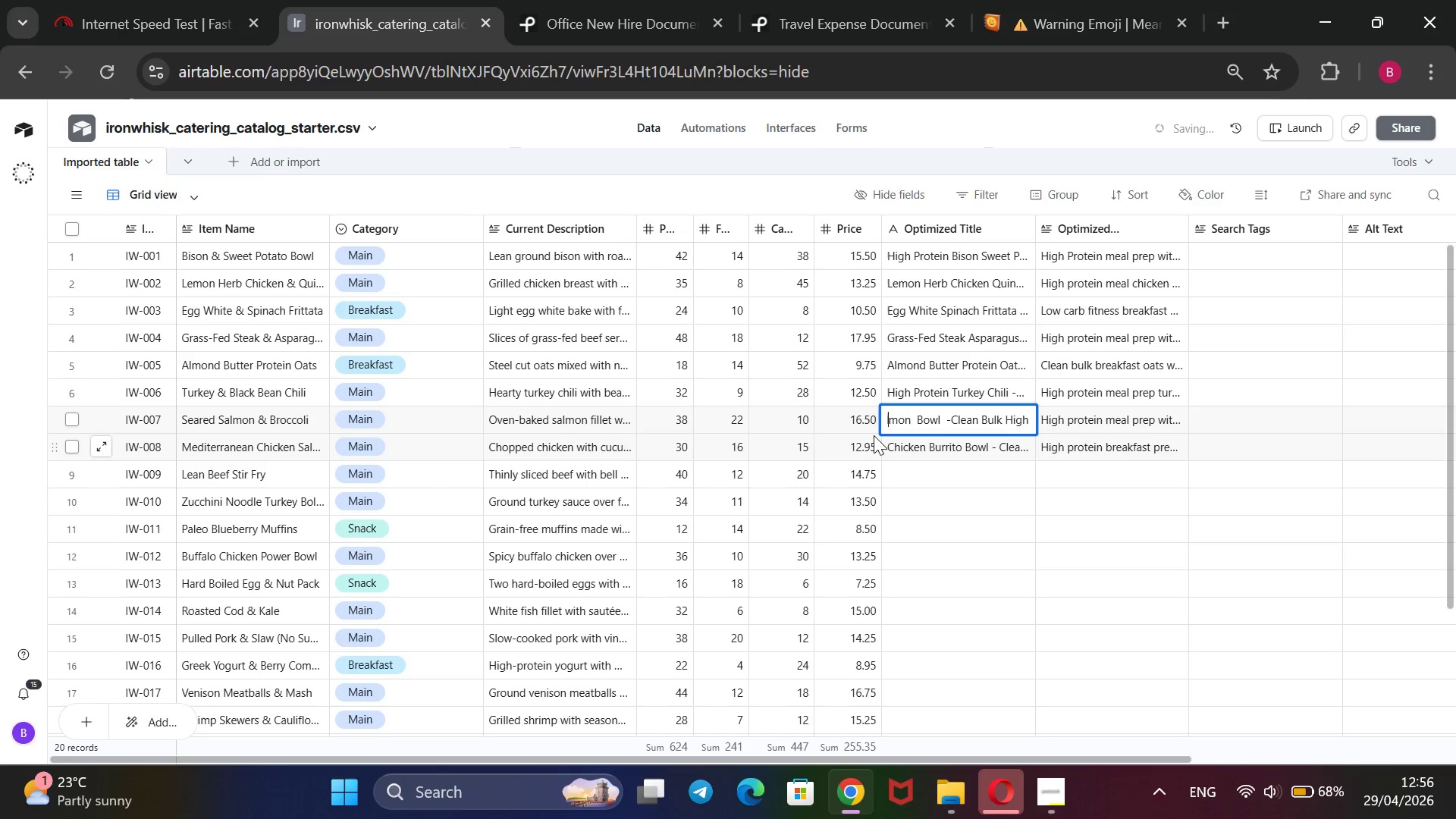 
key(ArrowRight)
 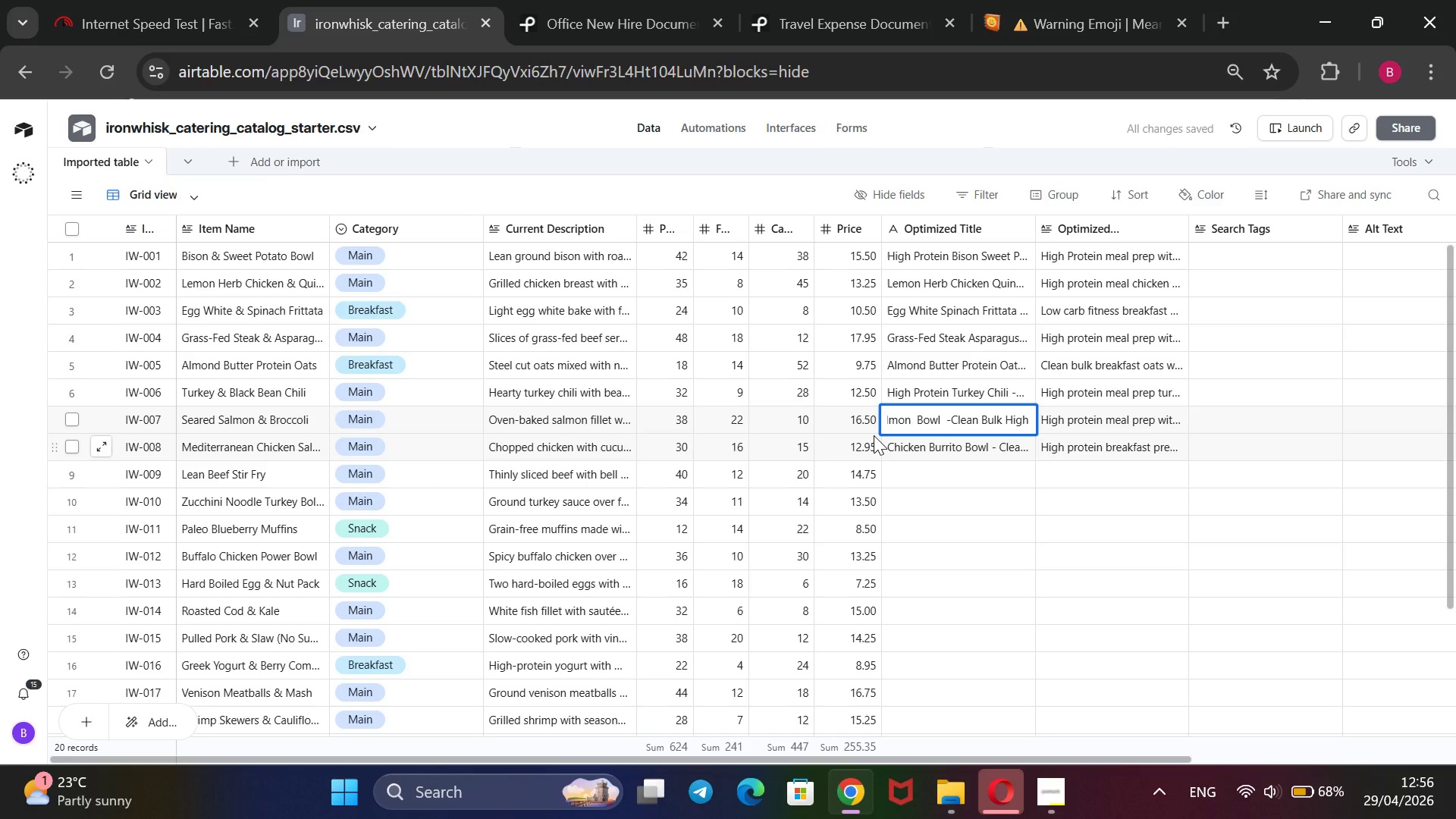 
key(ArrowRight)
 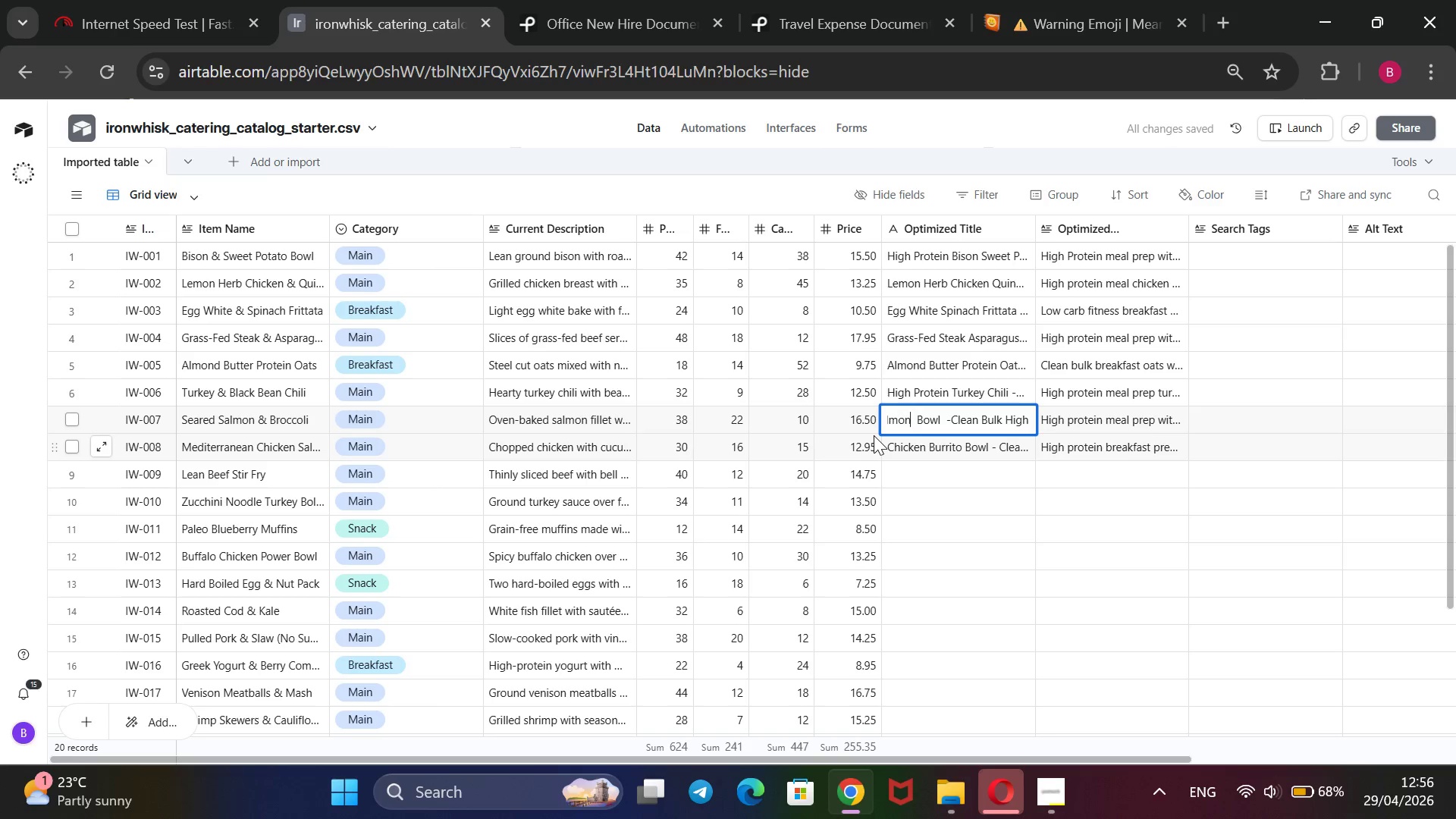 
key(ArrowRight)